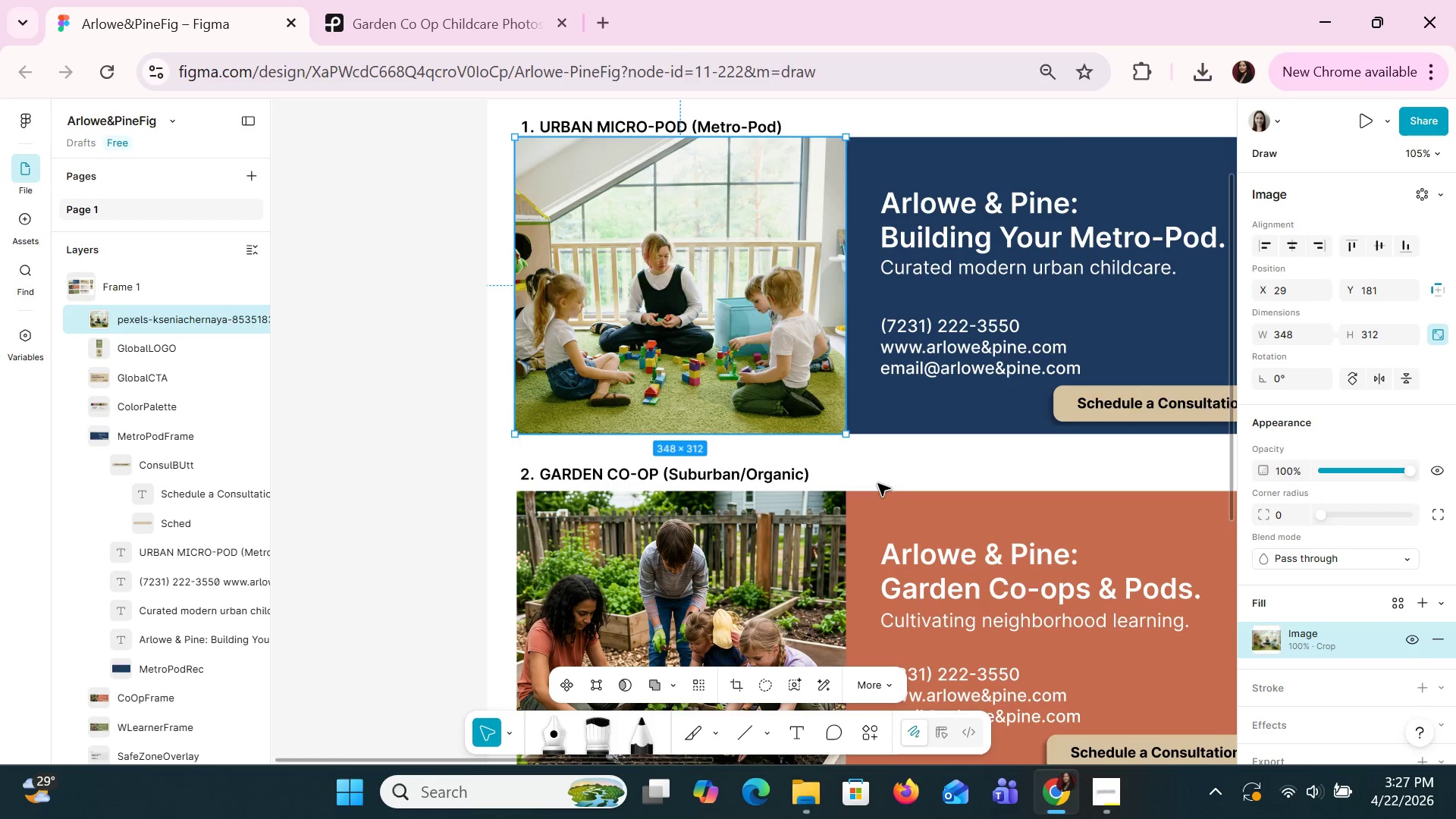 
left_click([877, 483])
 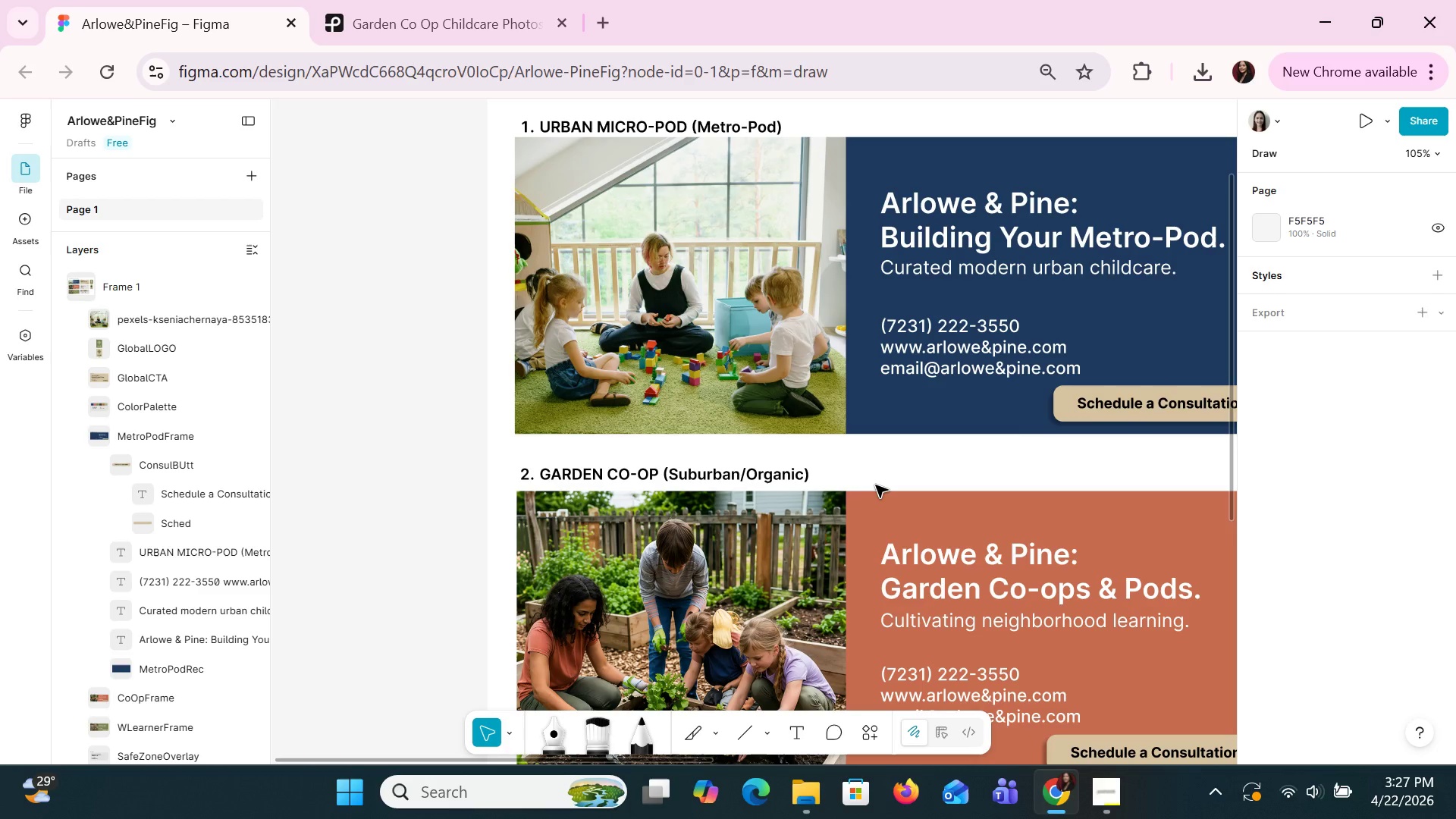 
wait(34.69)
 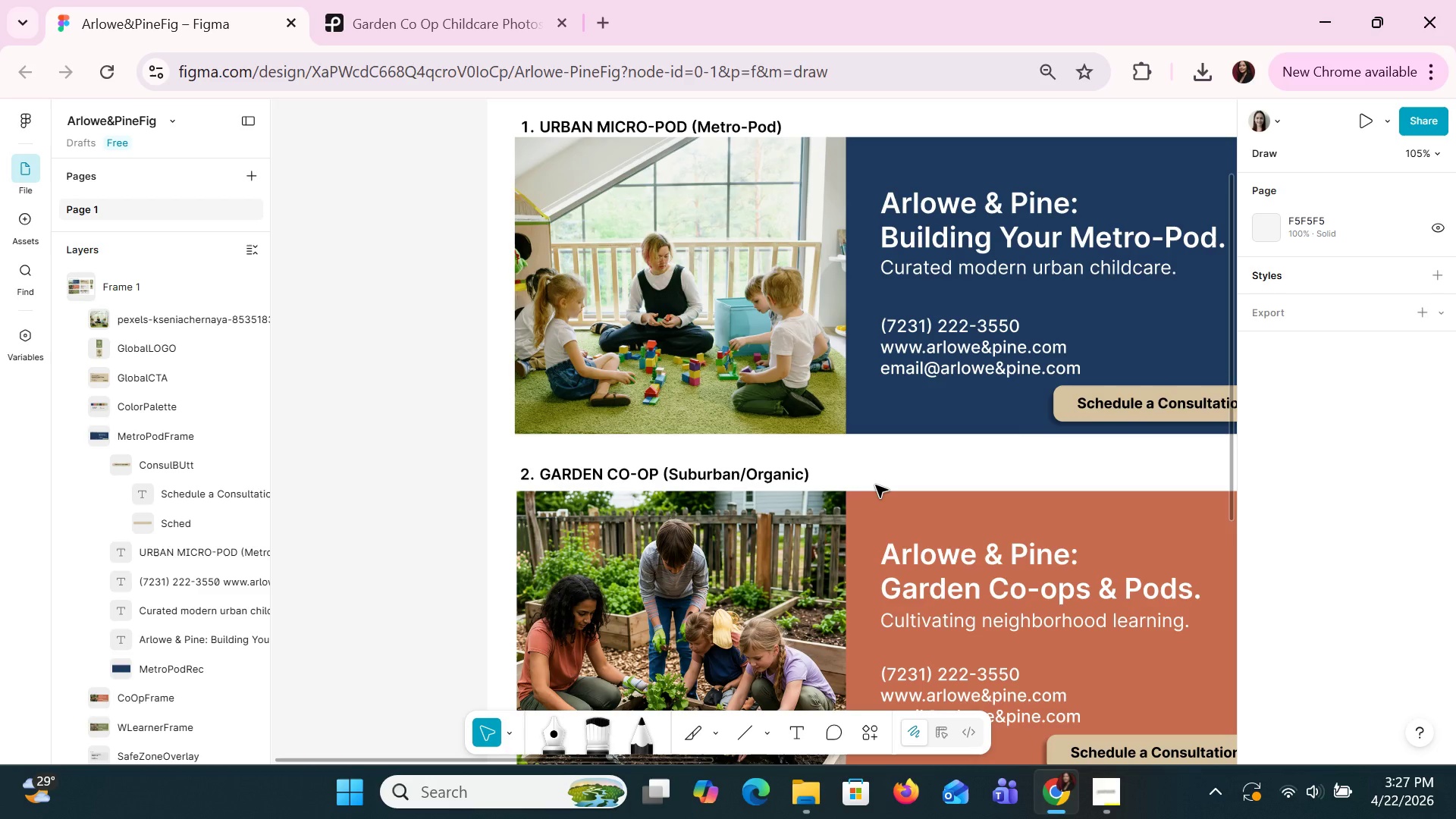 
left_click([1368, 123])
 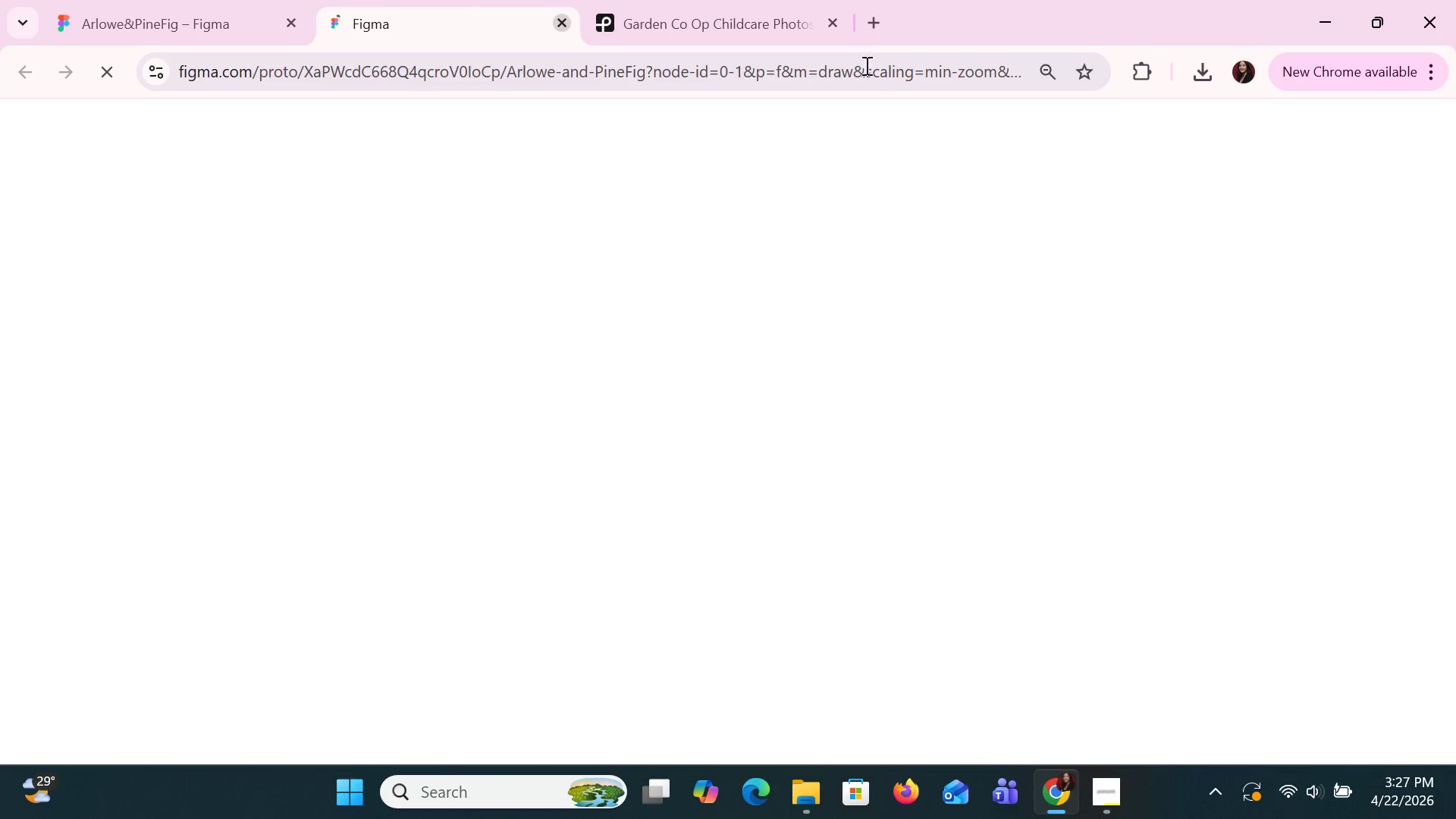 
left_click([564, 23])
 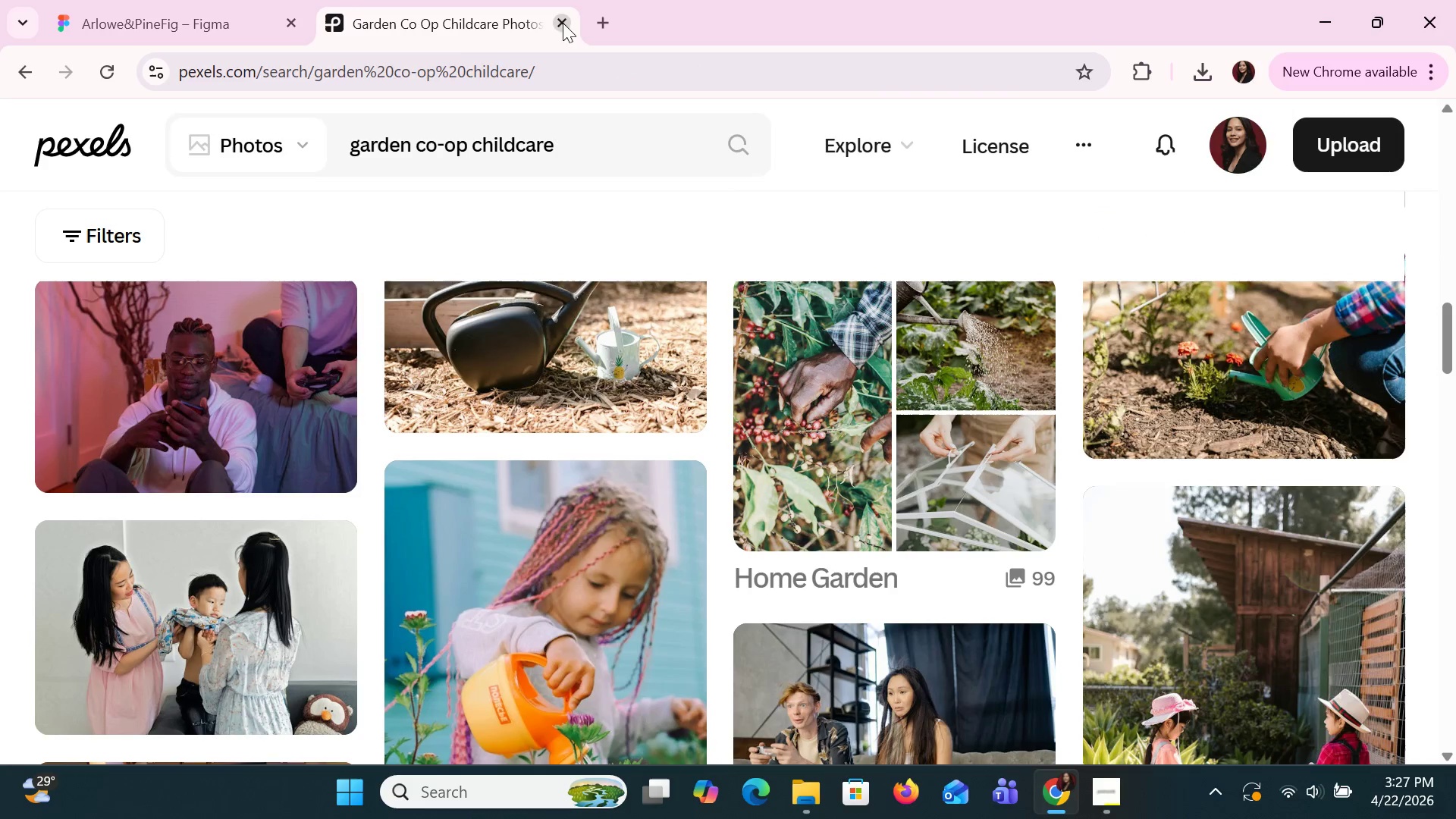 
left_click([189, 0])
 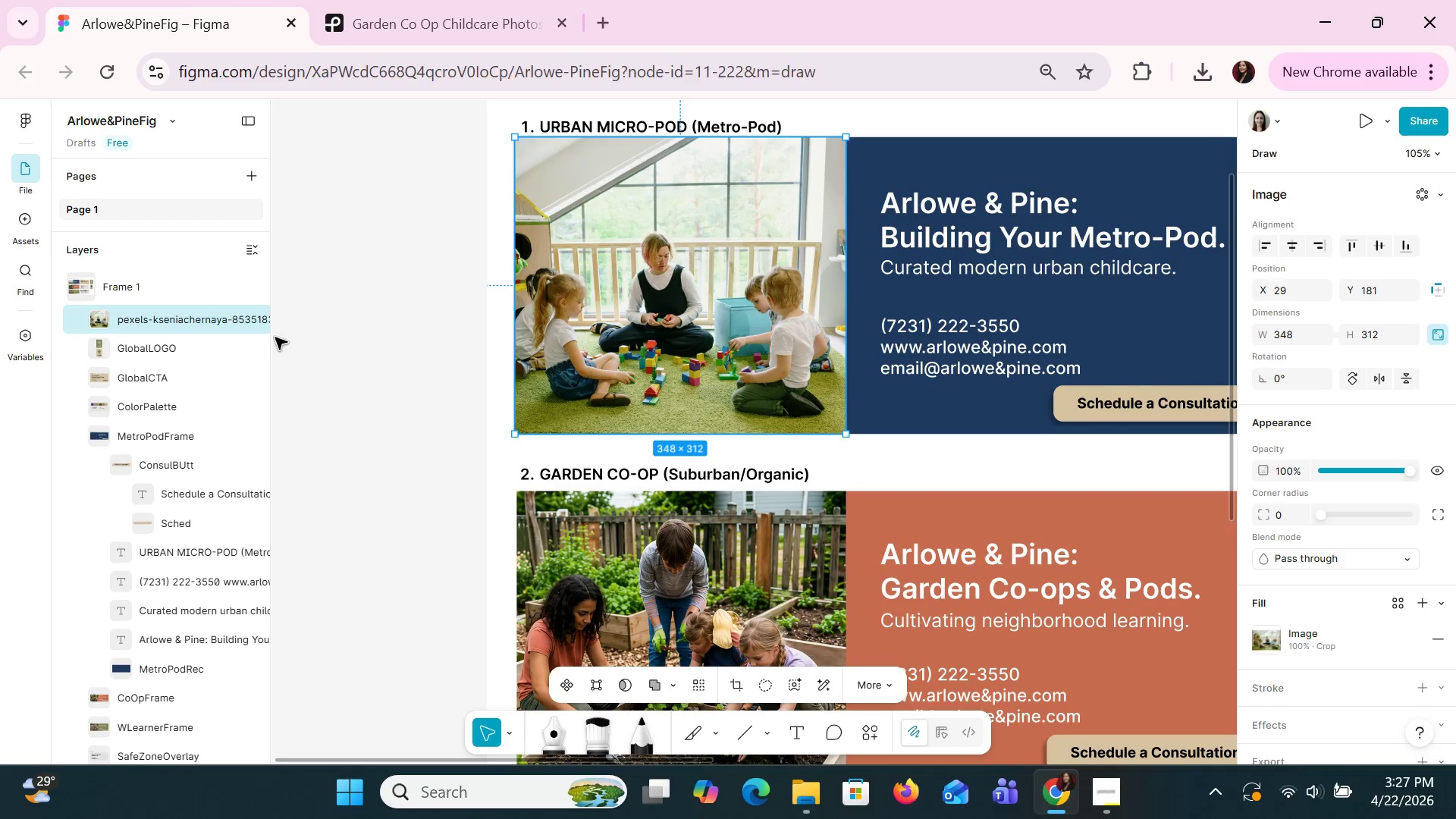 
wait(8.03)
 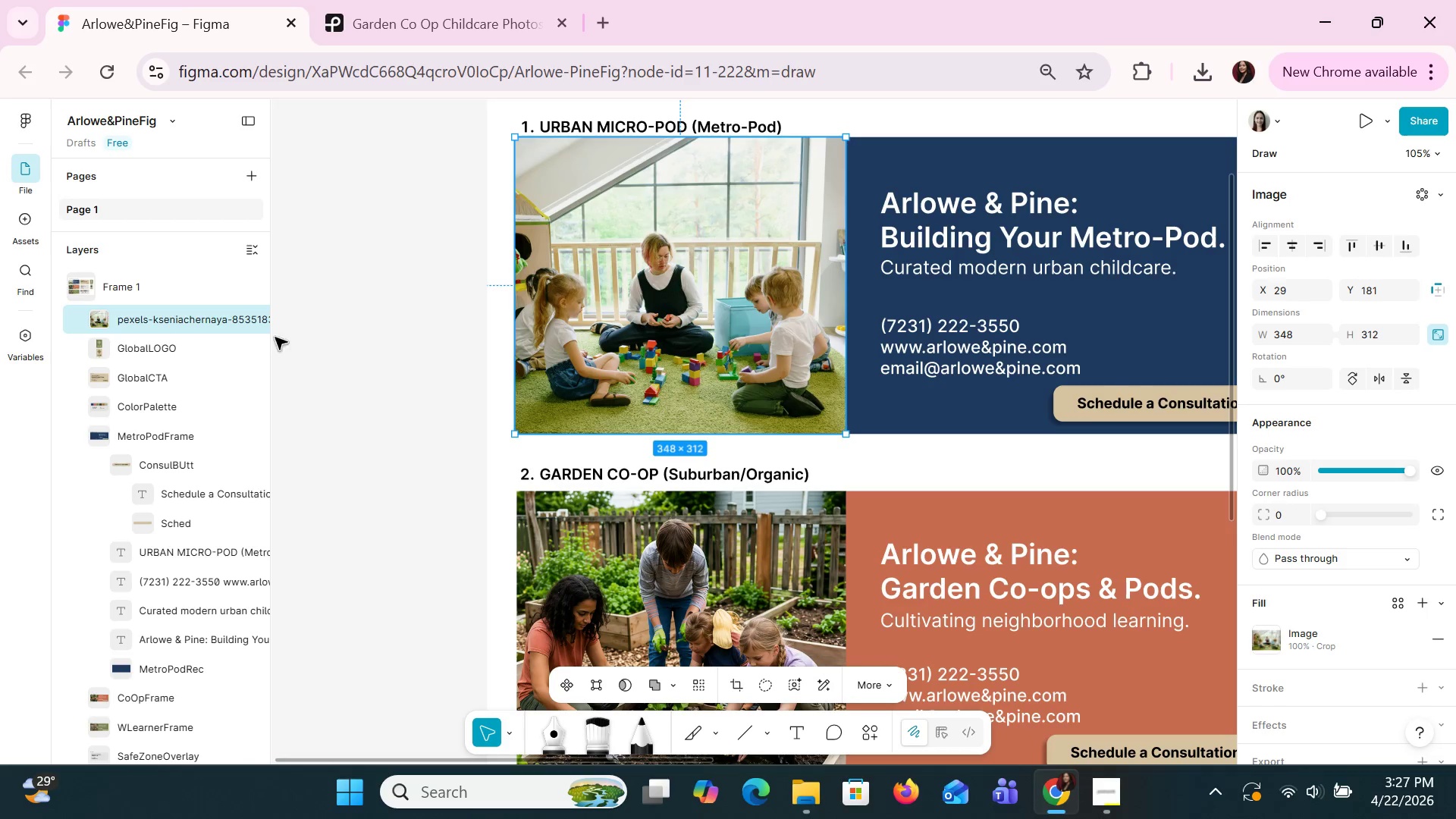 
left_click_drag(start_coordinate=[124, 320], to_coordinate=[127, 442])
 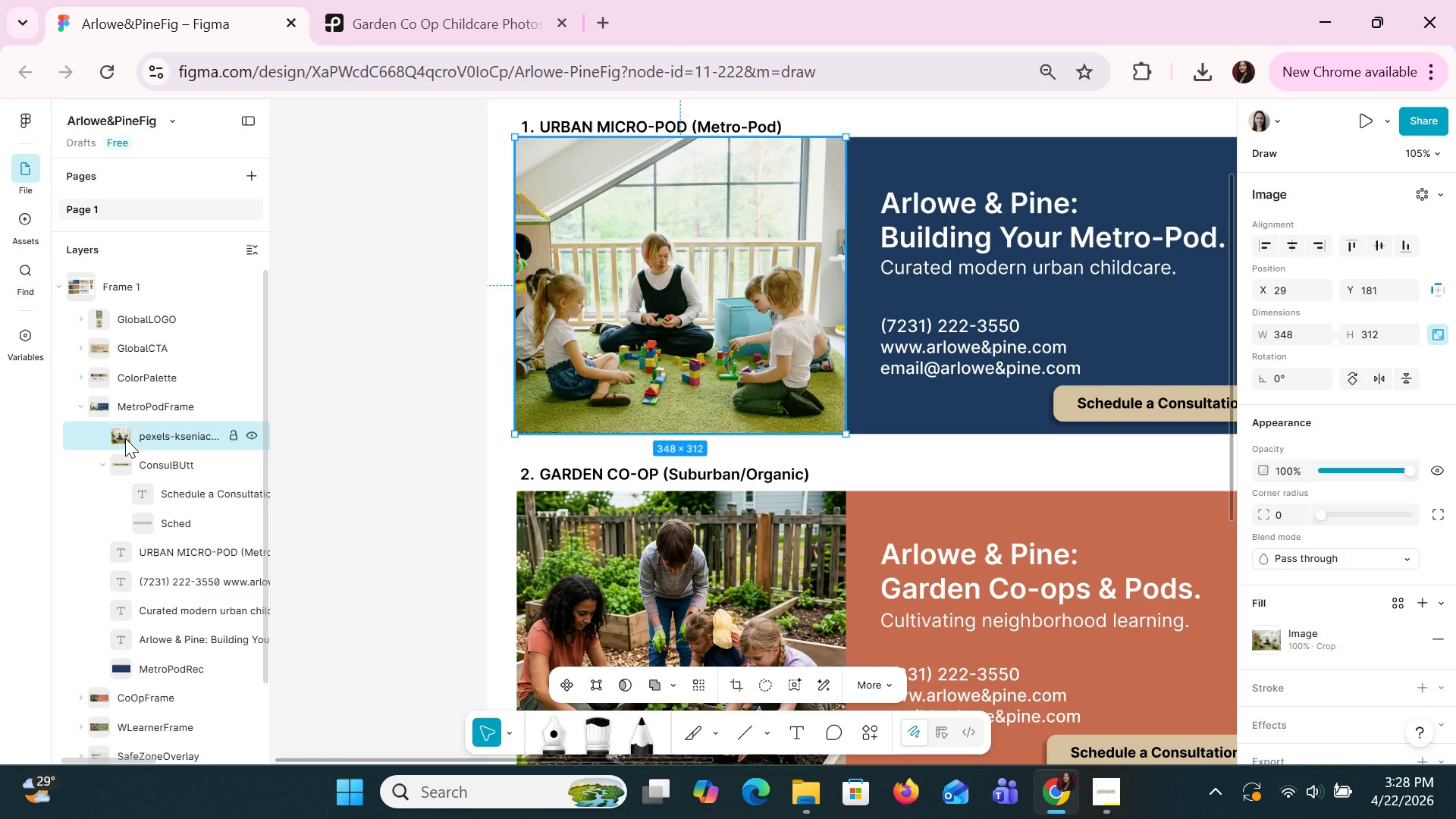 
left_click_drag(start_coordinate=[133, 437], to_coordinate=[79, 432])
 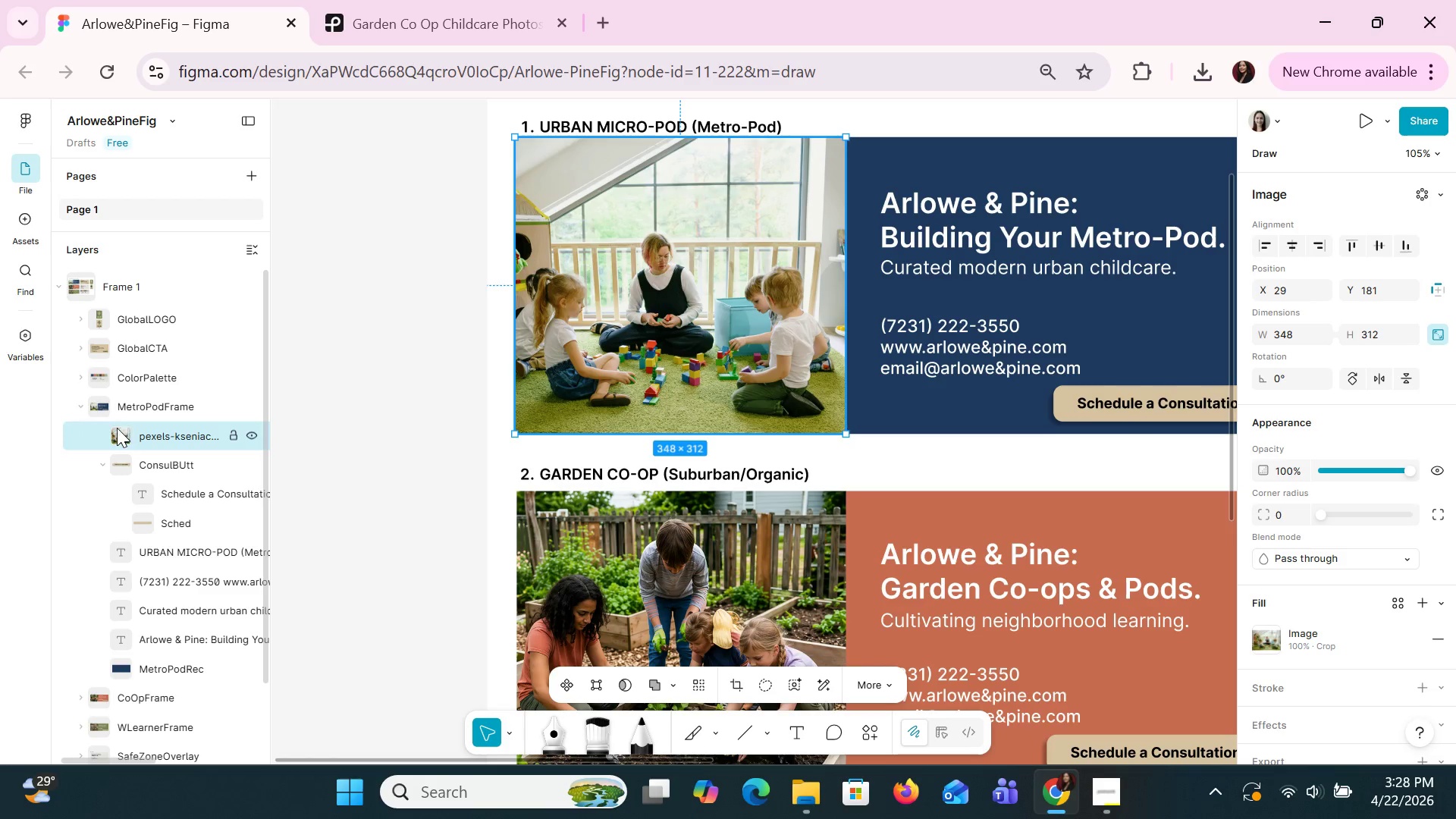 
left_click([344, 337])
 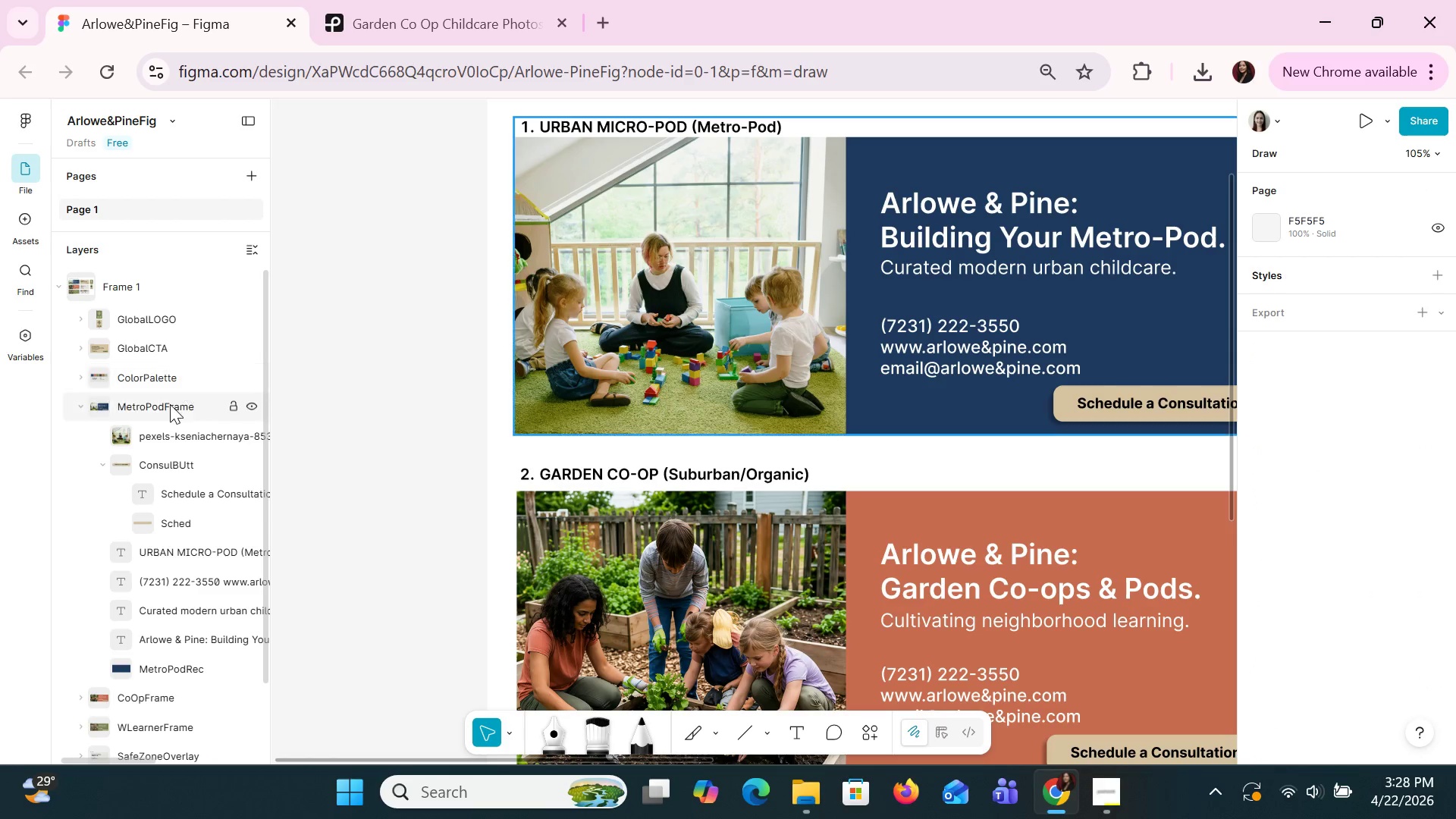 
left_click([170, 404])
 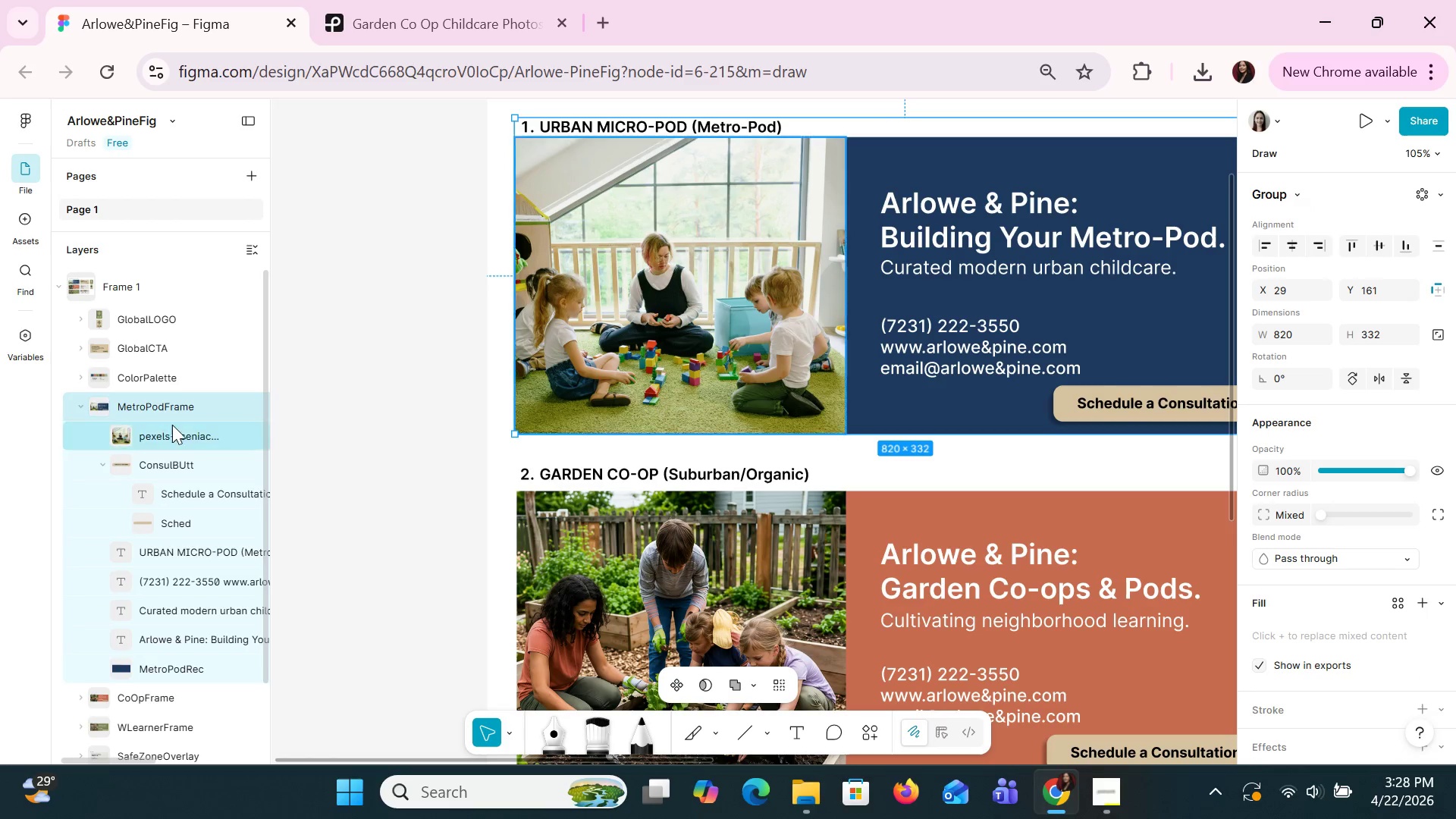 
left_click([175, 437])
 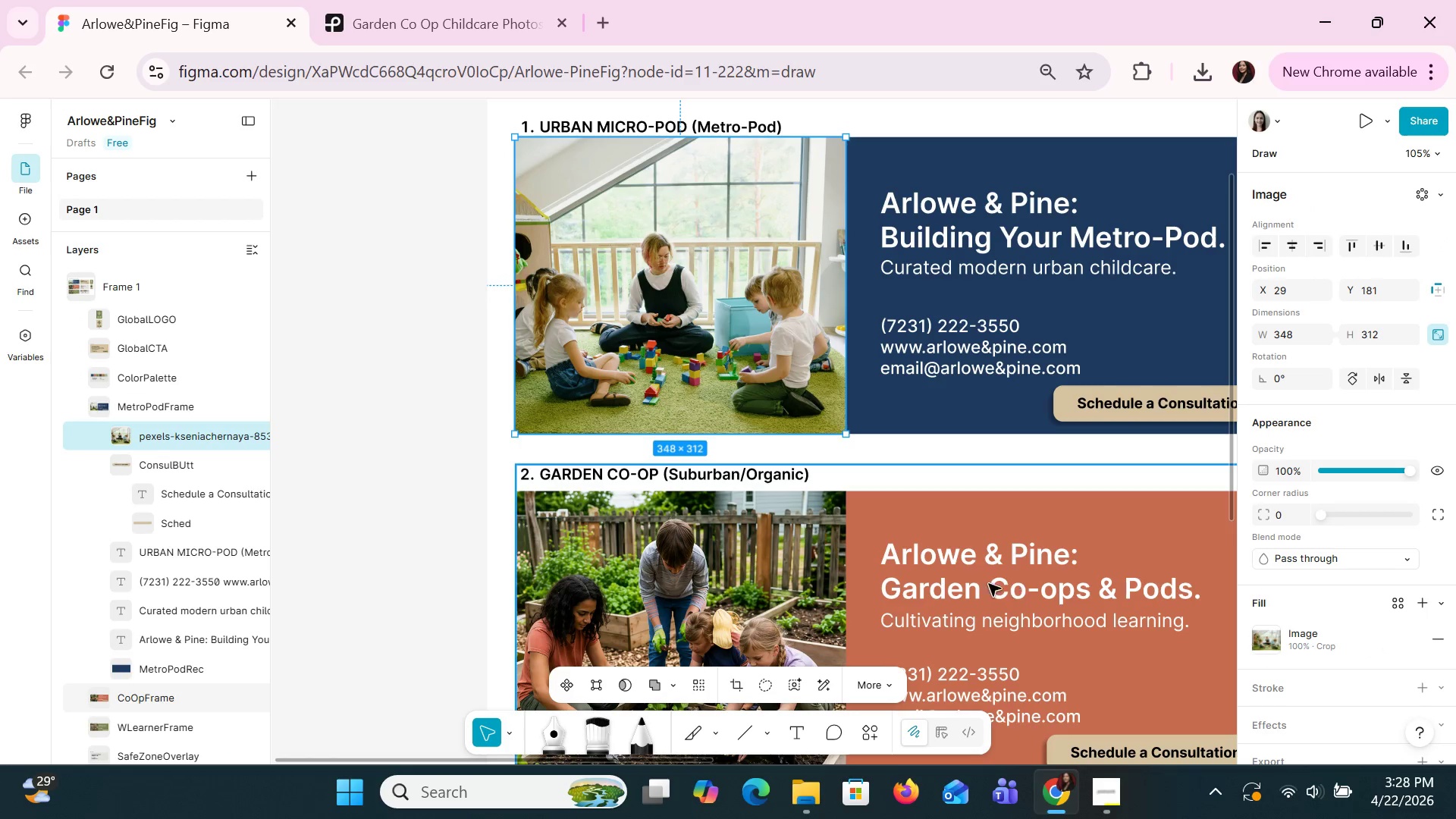 
left_click([476, 0])
 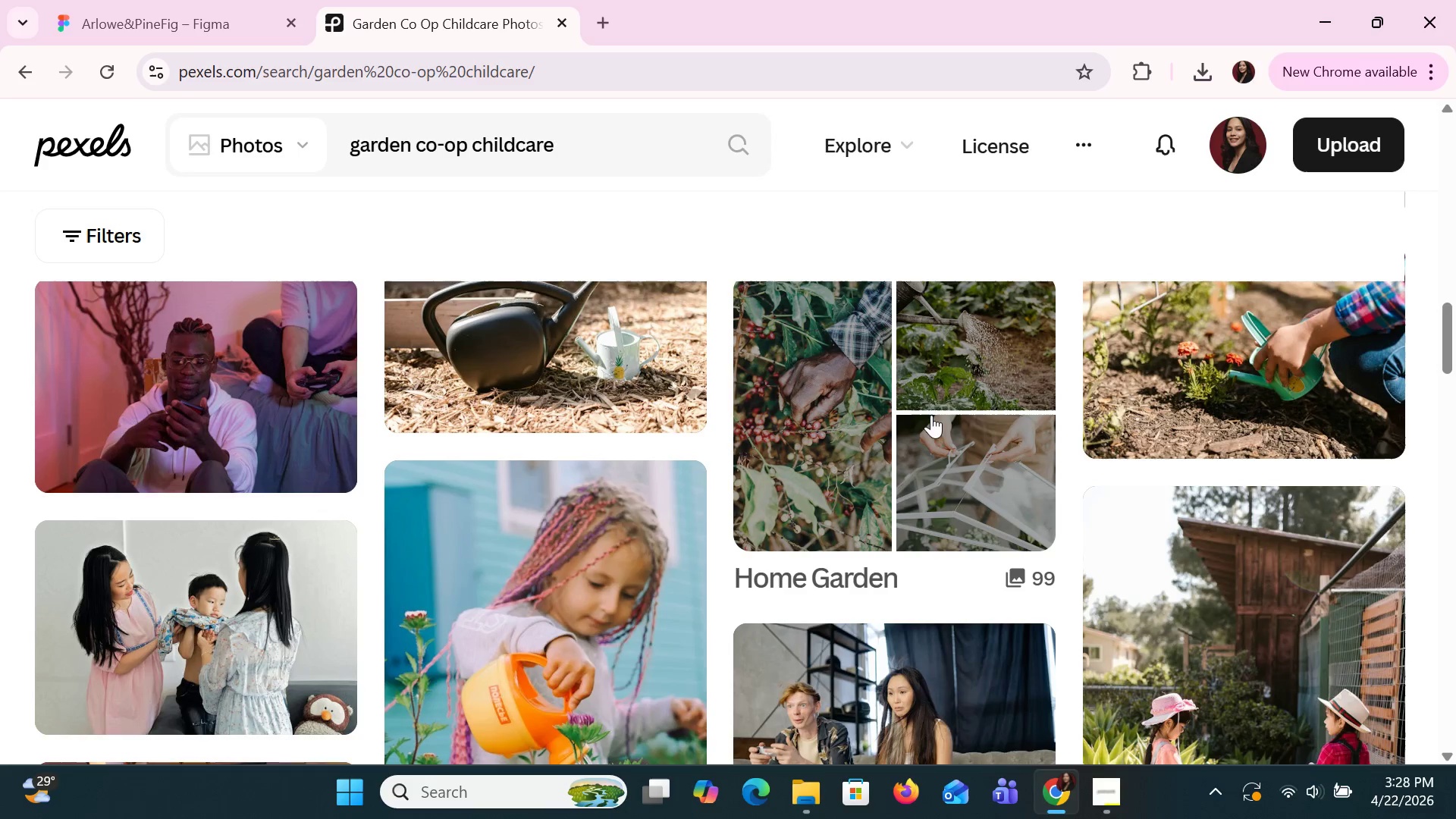 
scroll: coordinate [931, 431], scroll_direction: down, amount: 5.0
 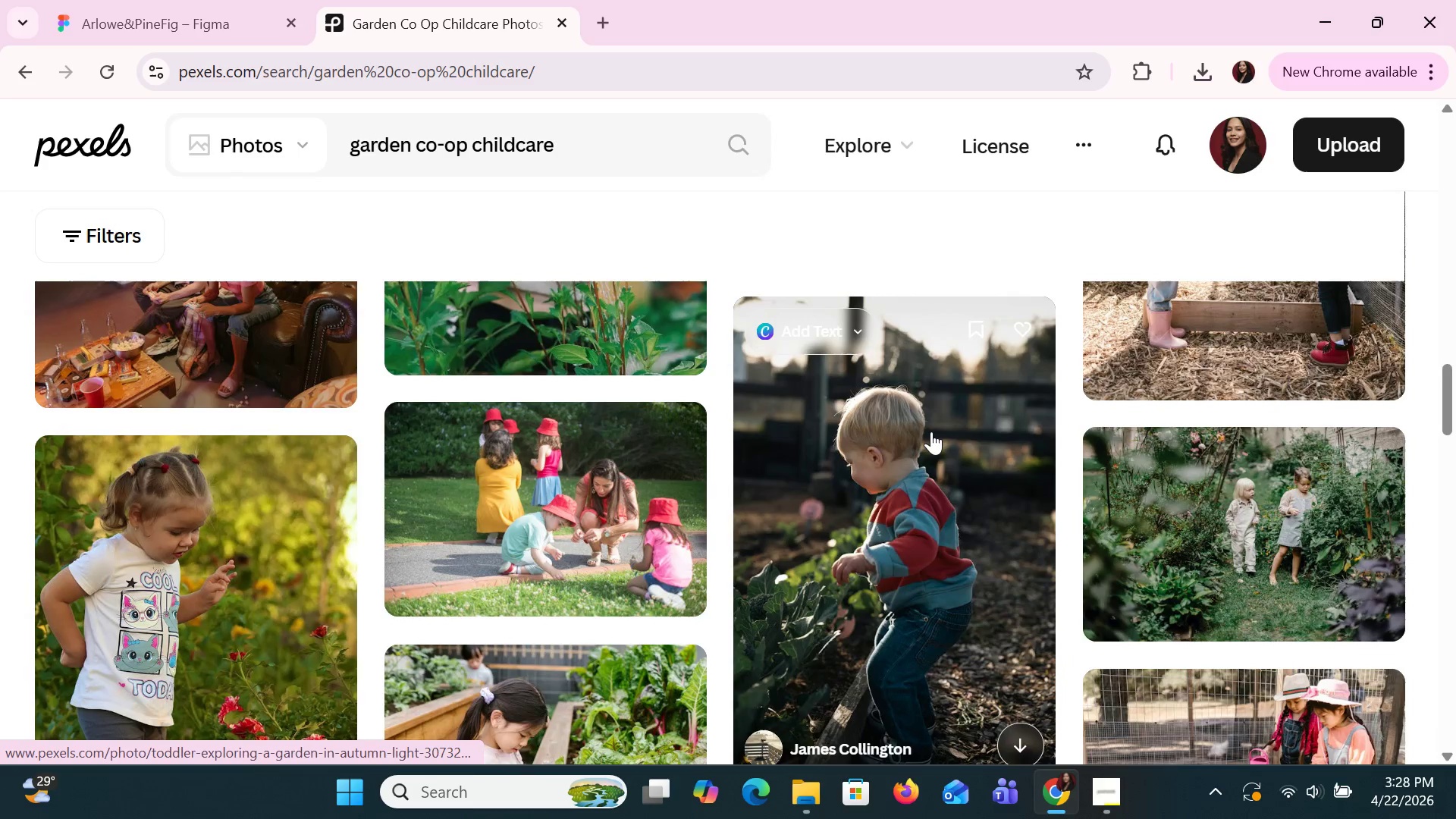 
scroll: coordinate [952, 430], scroll_direction: up, amount: 3.0
 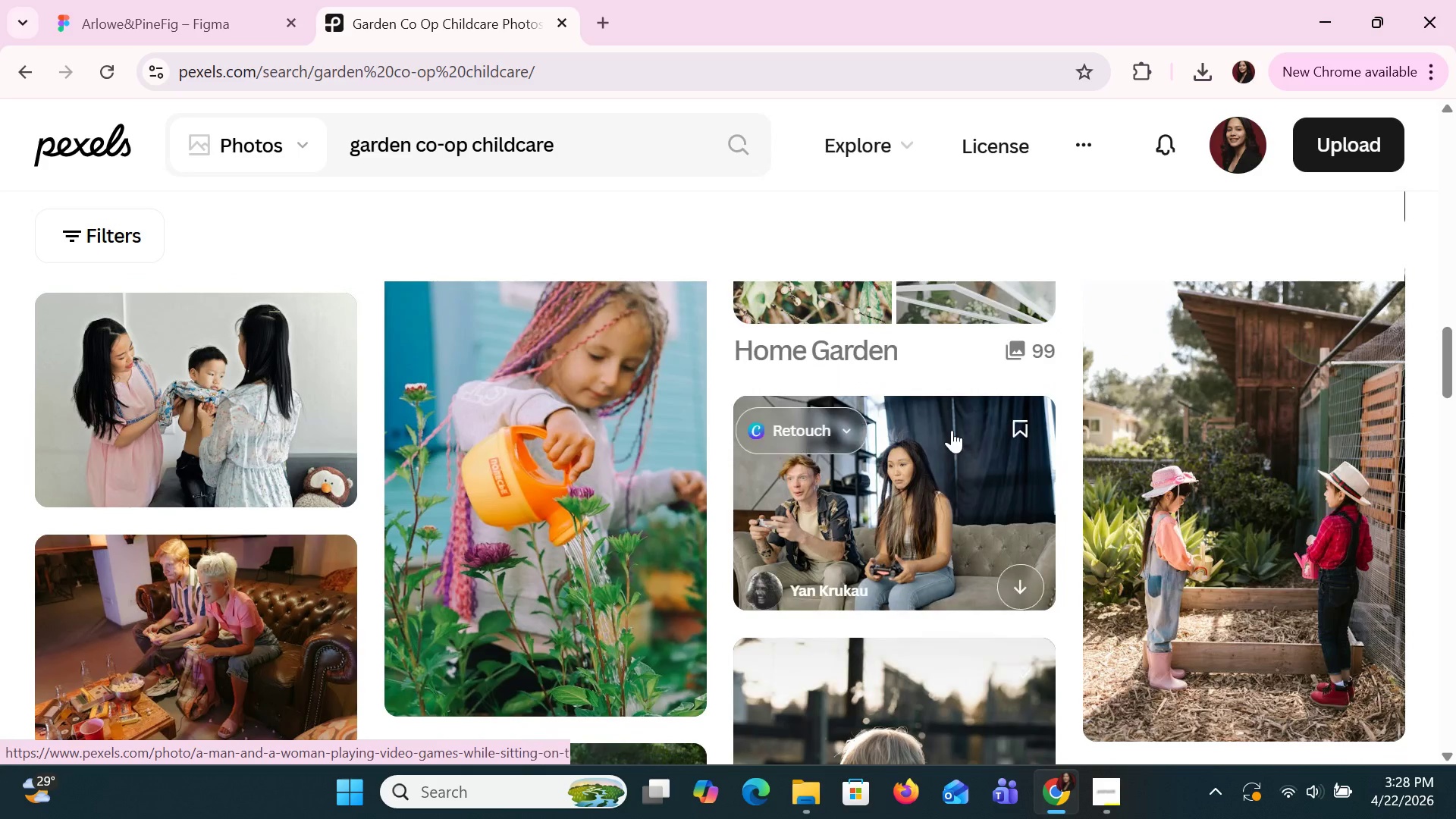 
scroll: coordinate [953, 433], scroll_direction: down, amount: 6.0
 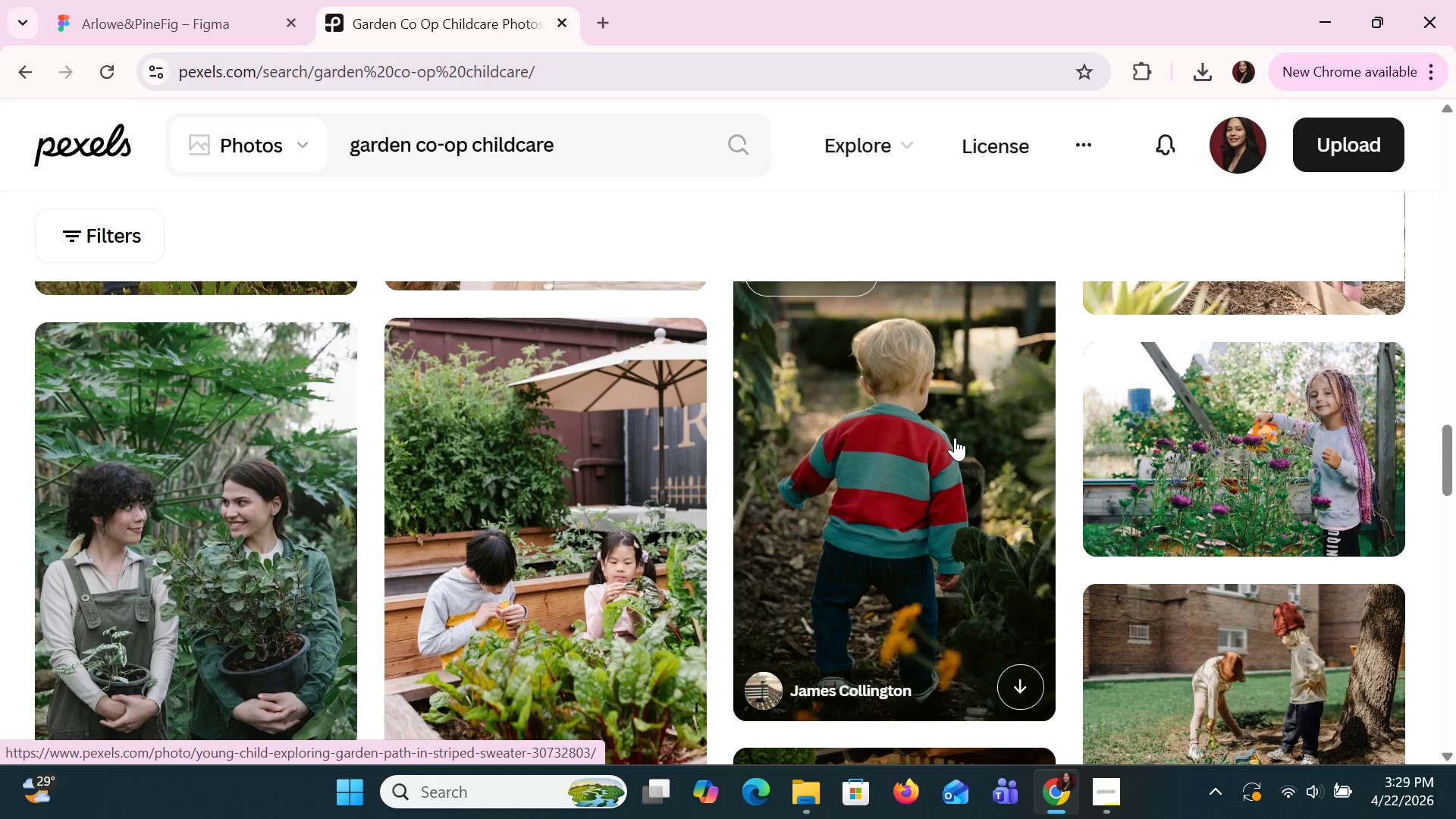 
wait(66.2)
 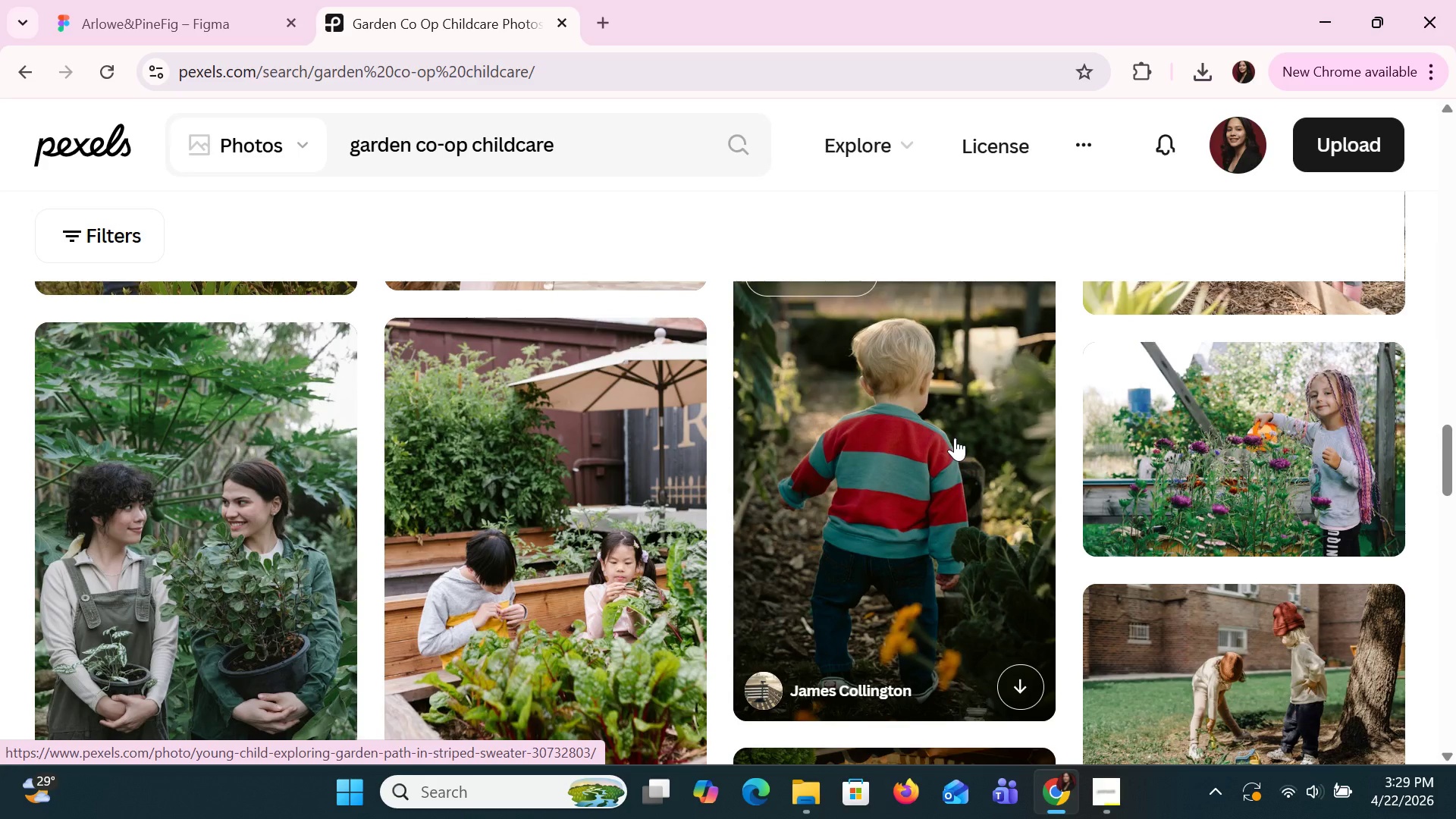 
scroll: coordinate [908, 489], scroll_direction: down, amount: 14.0
 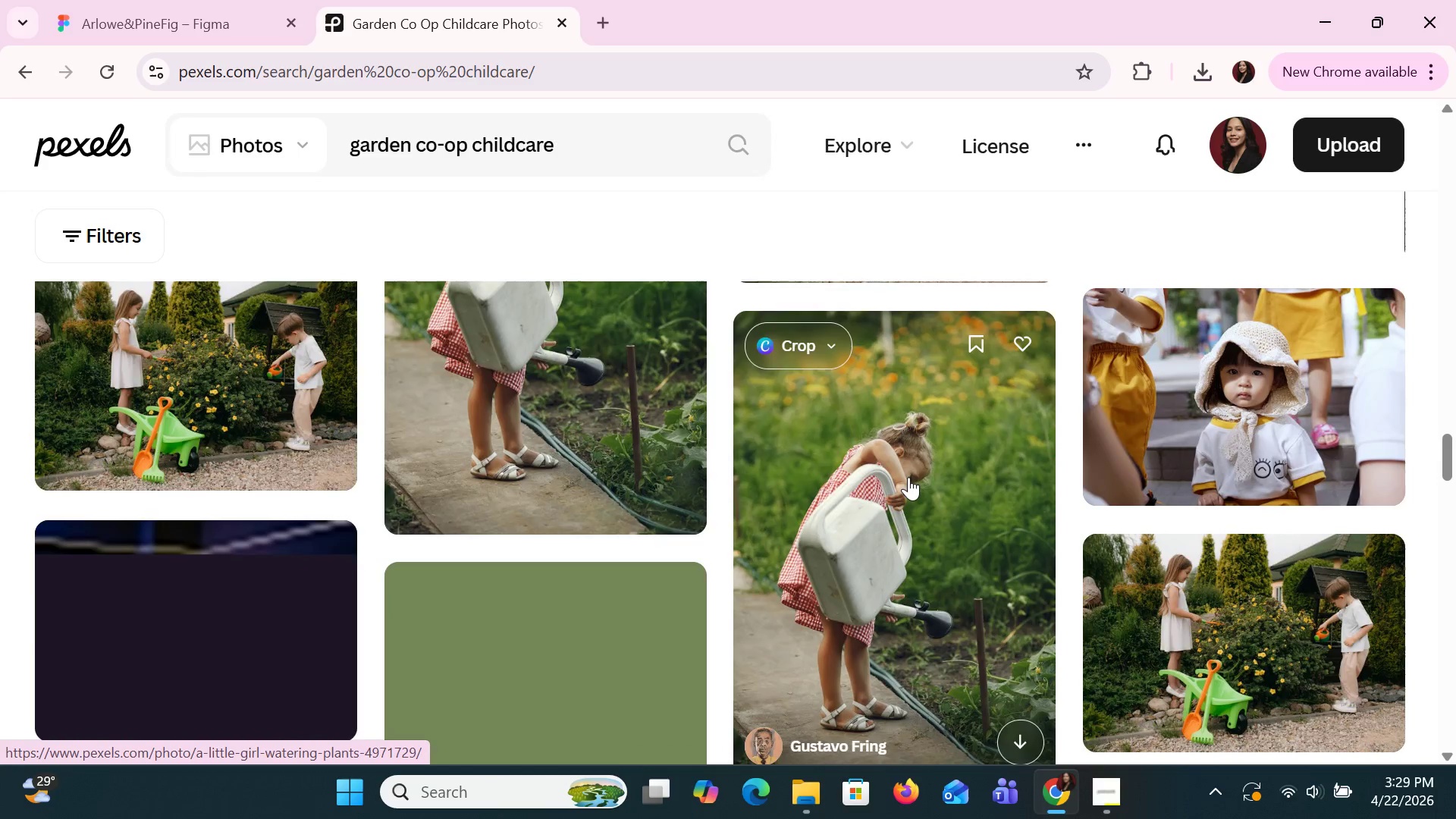 
scroll: coordinate [908, 477], scroll_direction: down, amount: 5.0
 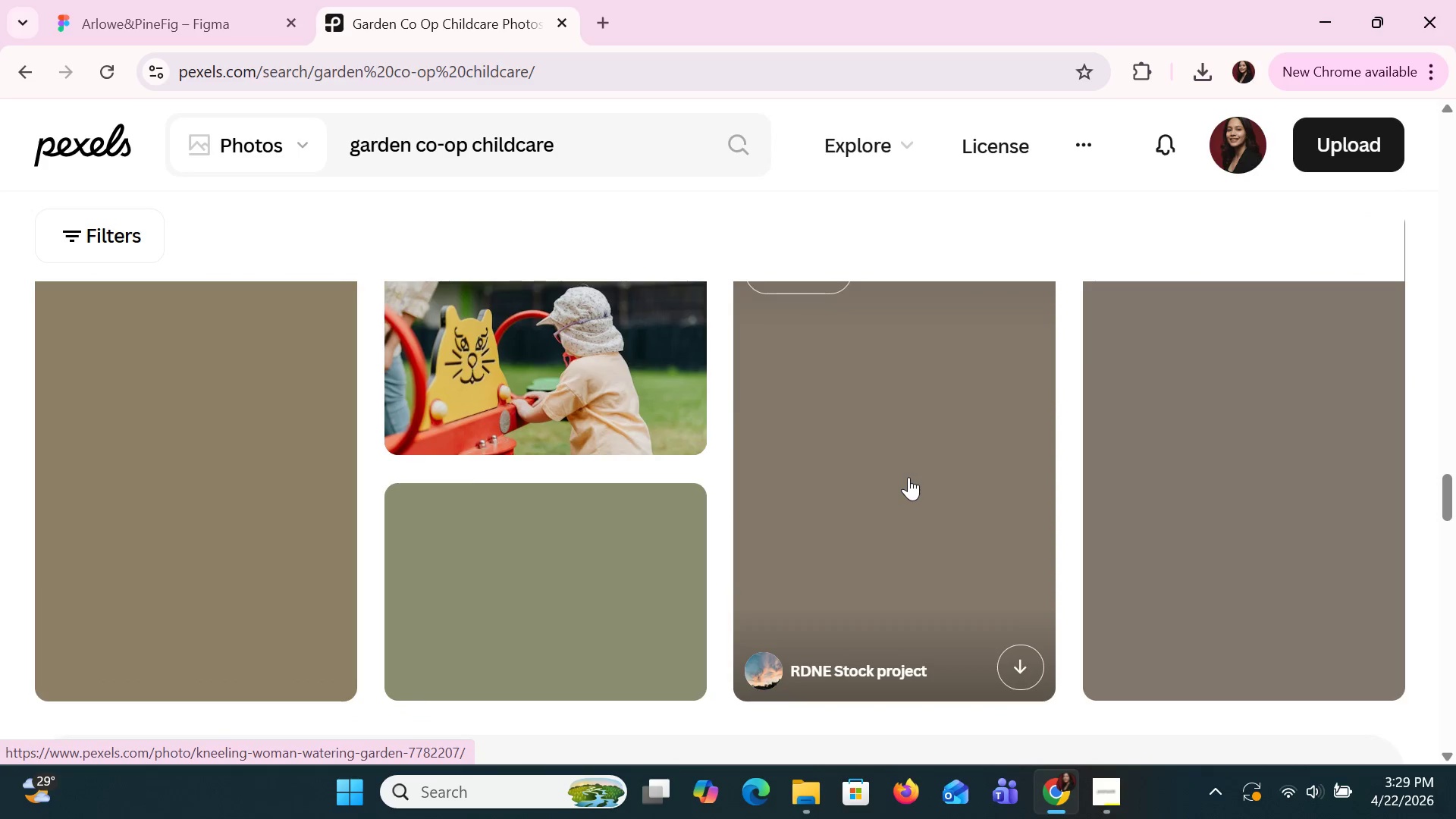 
scroll: coordinate [908, 477], scroll_direction: up, amount: 3.0
 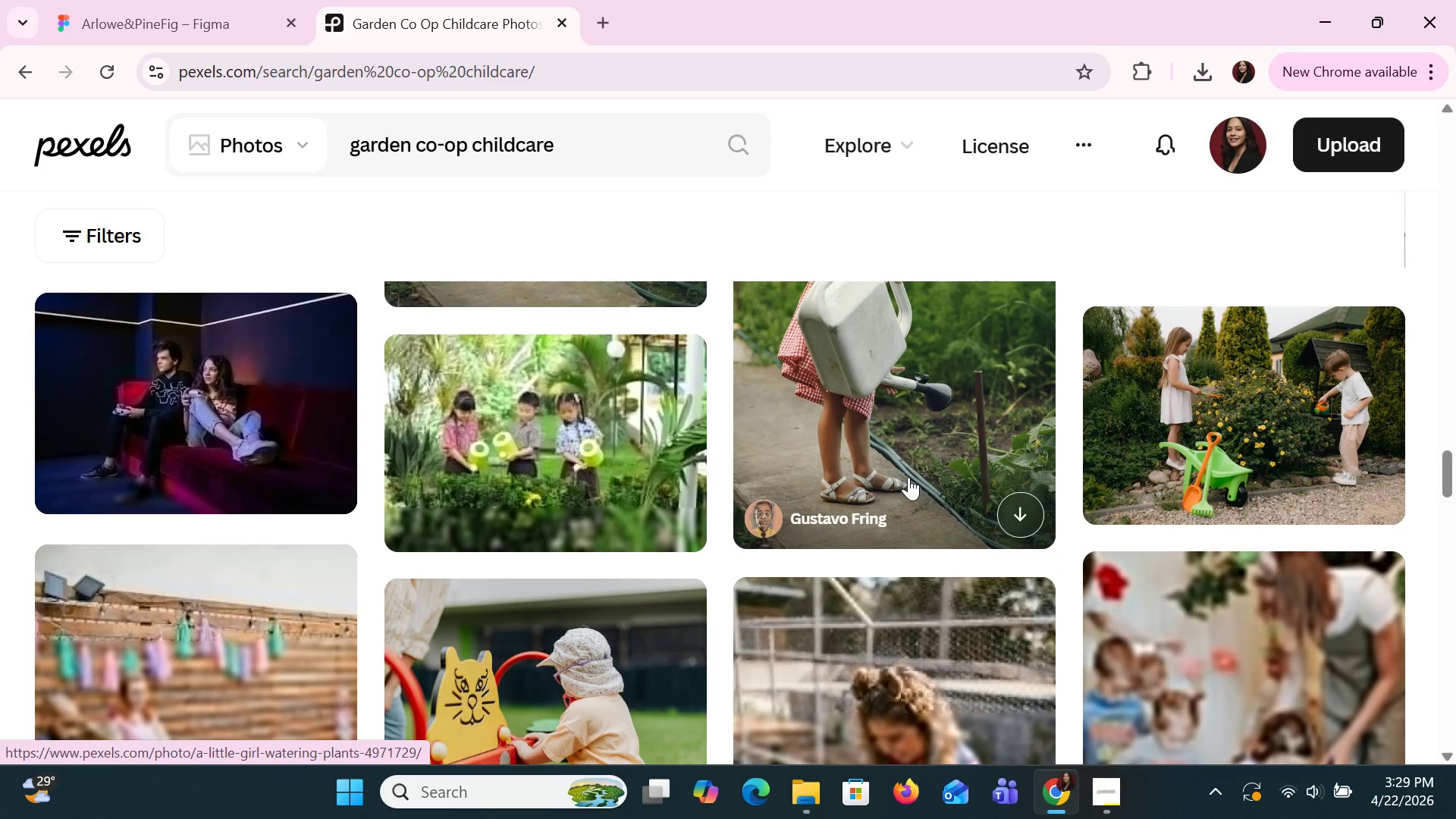 
scroll: coordinate [908, 477], scroll_direction: down, amount: 2.0
 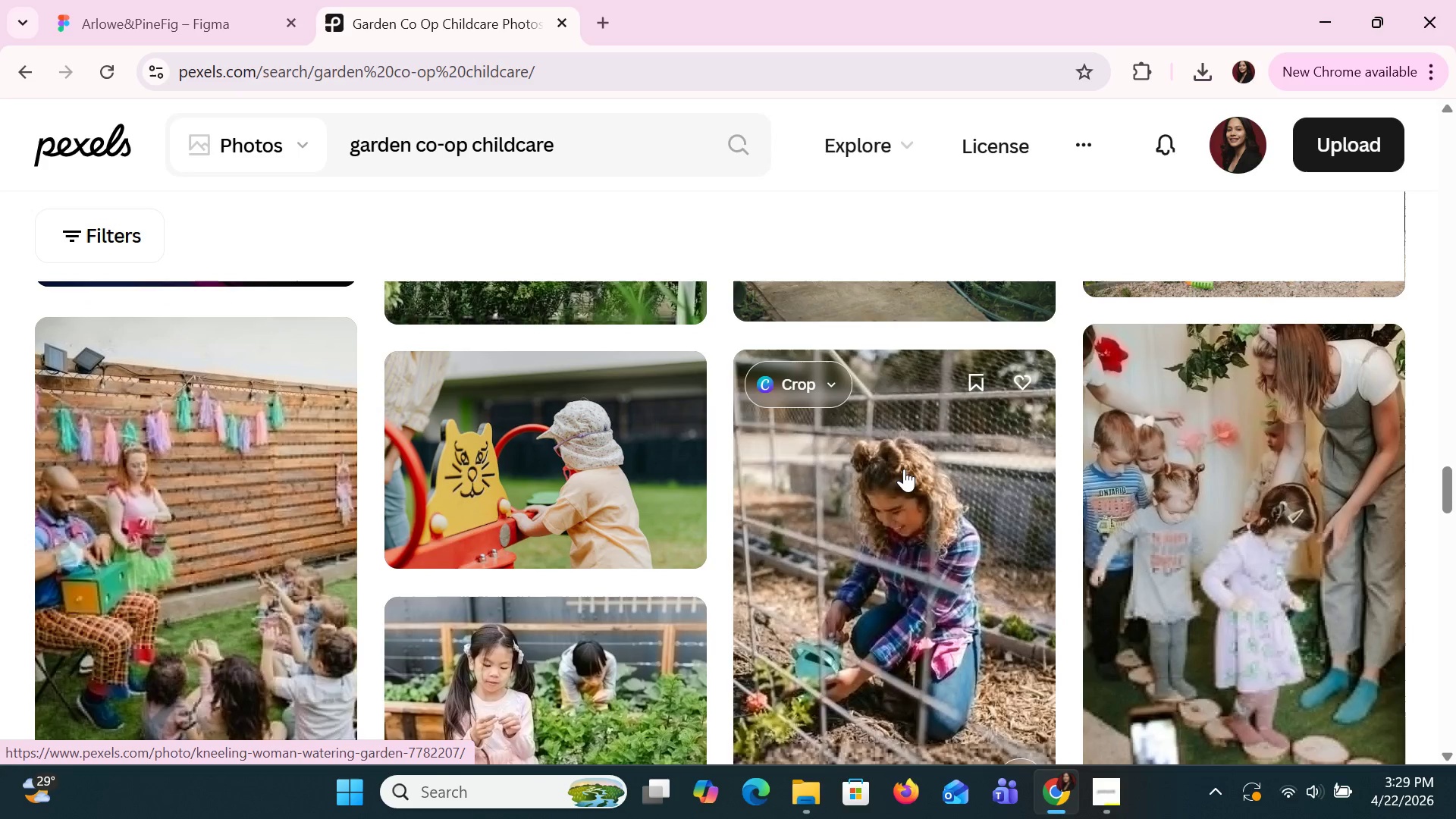 
wait(9.17)
 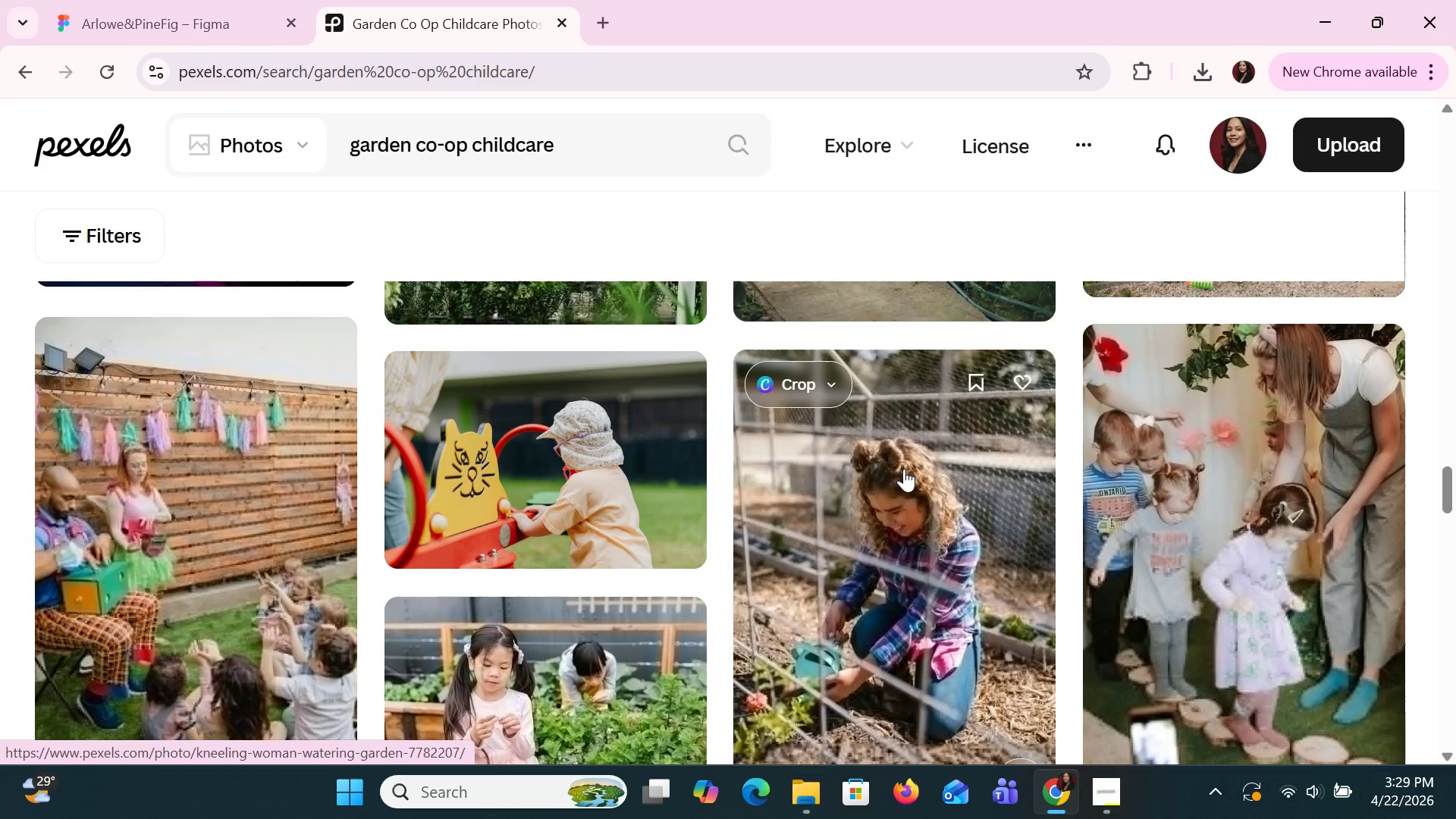 
scroll: coordinate [953, 592], scroll_direction: down, amount: 2.0
 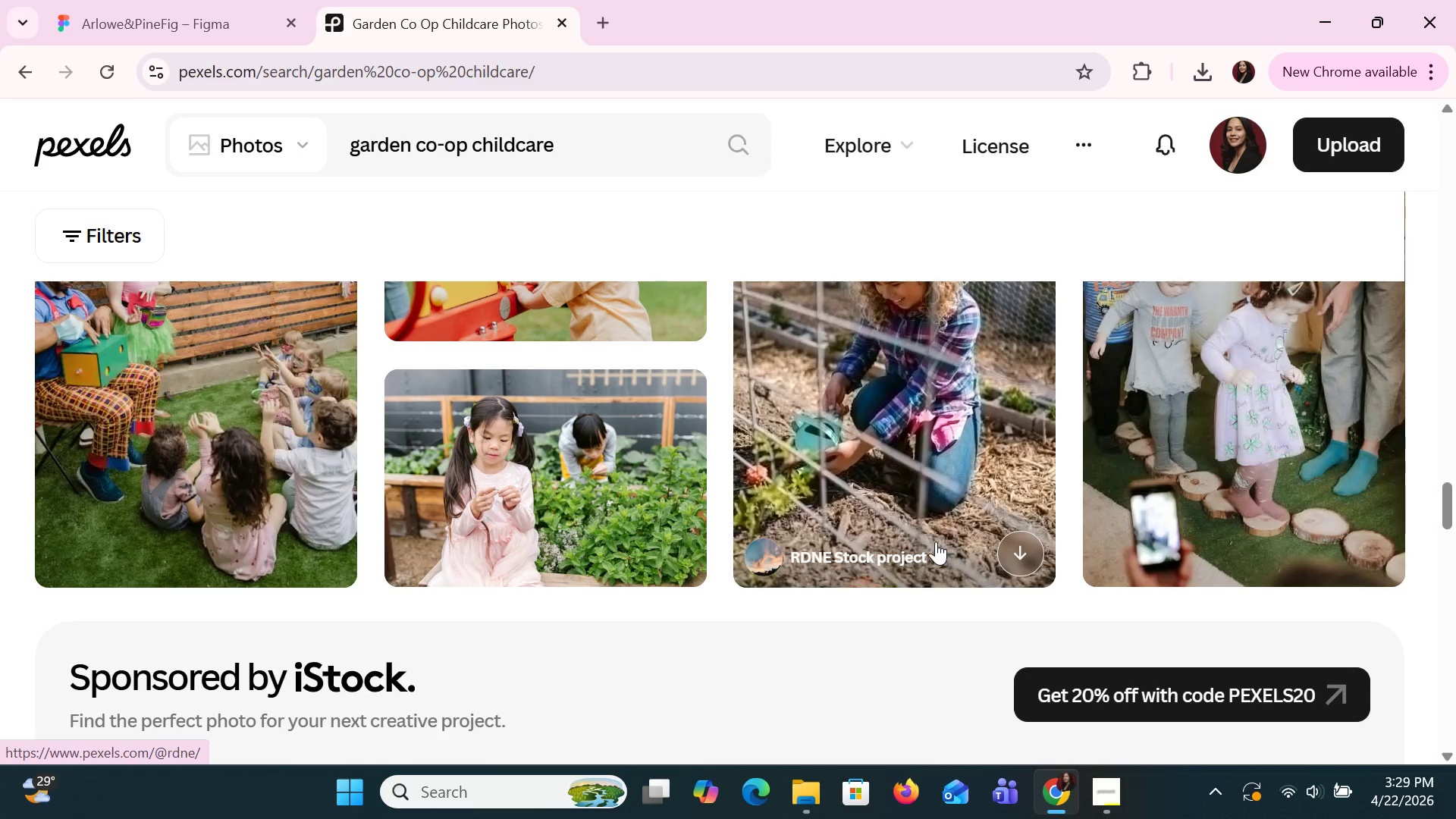 
scroll: coordinate [928, 519], scroll_direction: up, amount: 14.0
 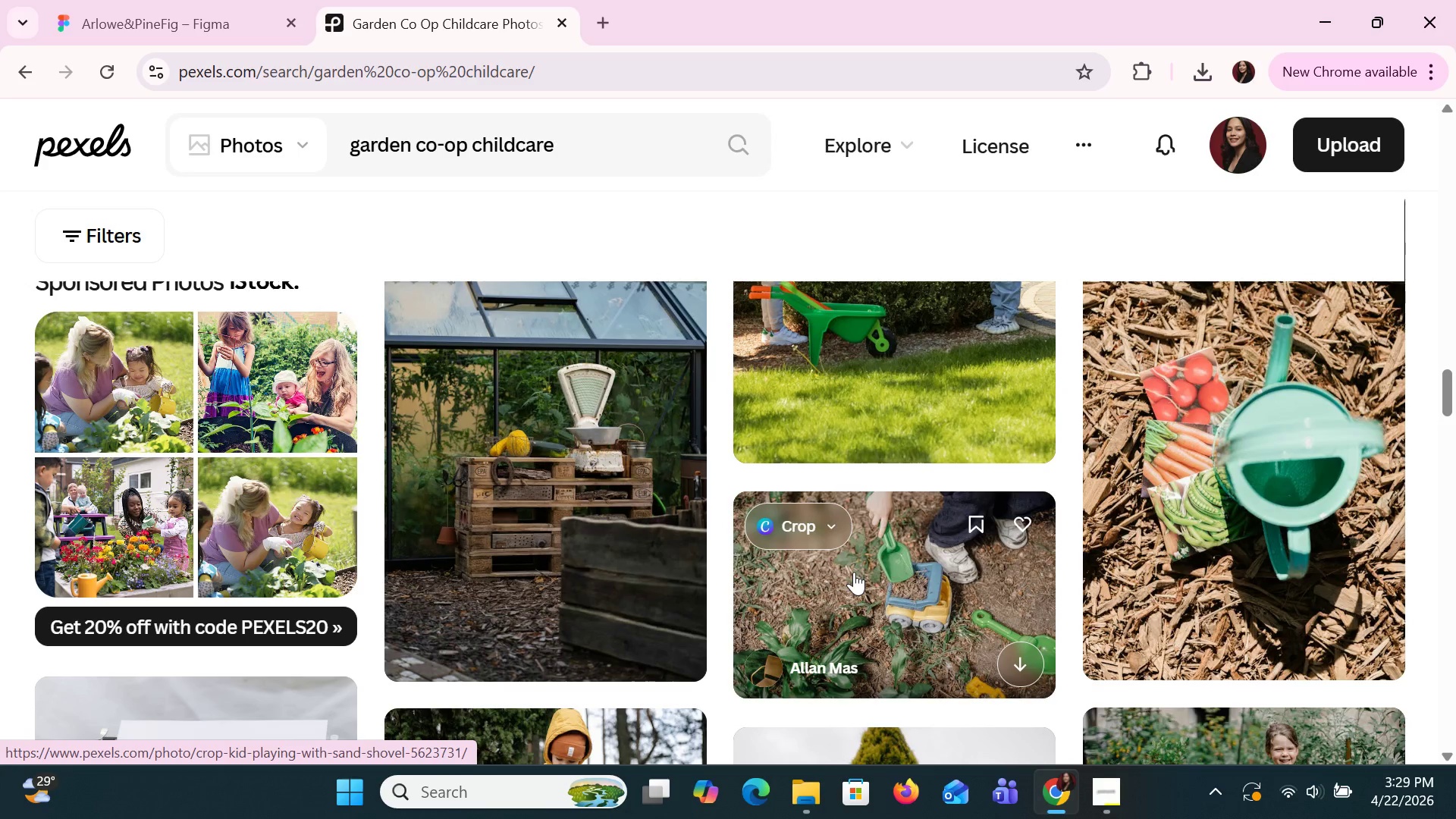 
key(Alt+AltLeft)
 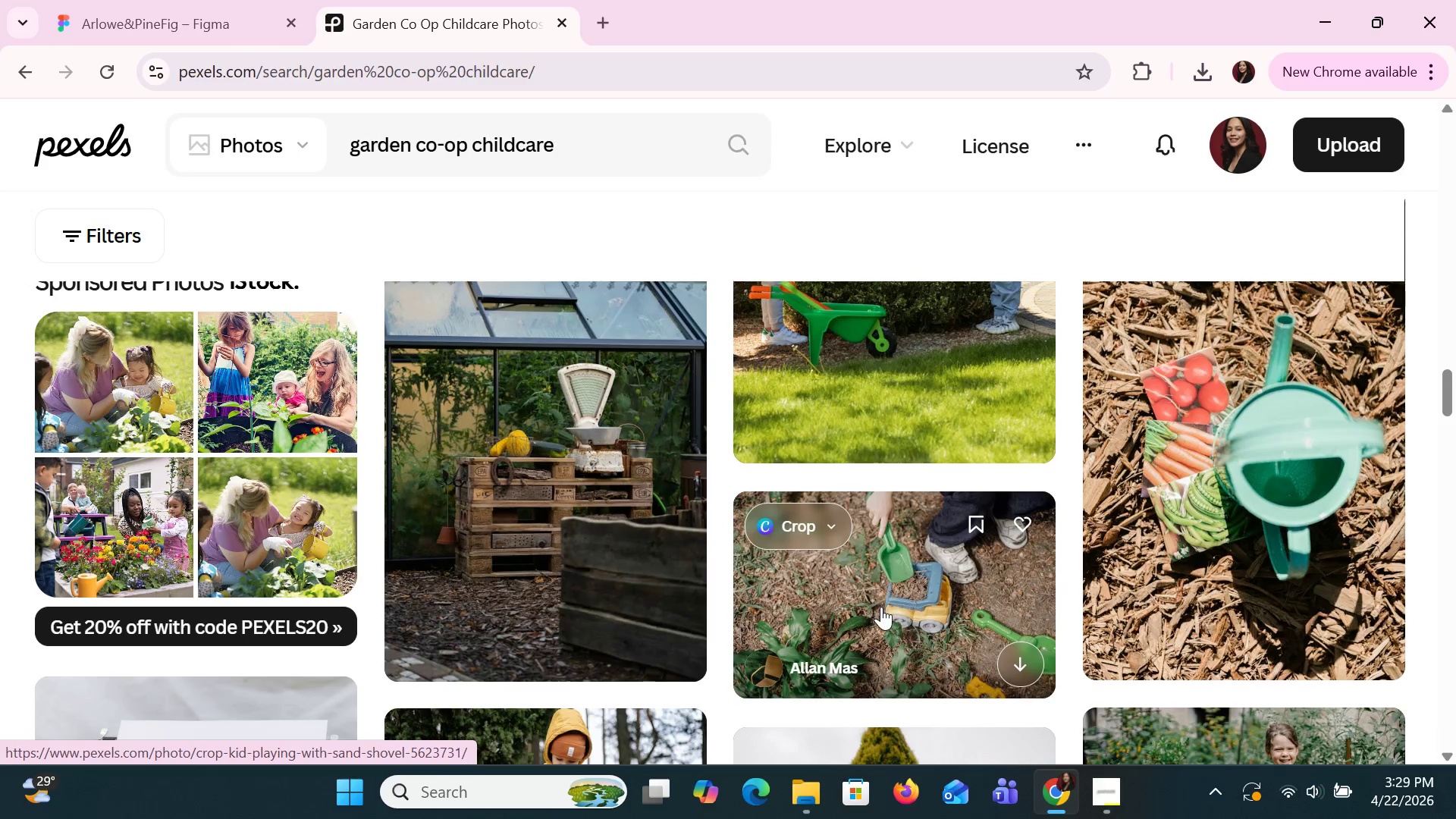 
key(Alt+Tab)
 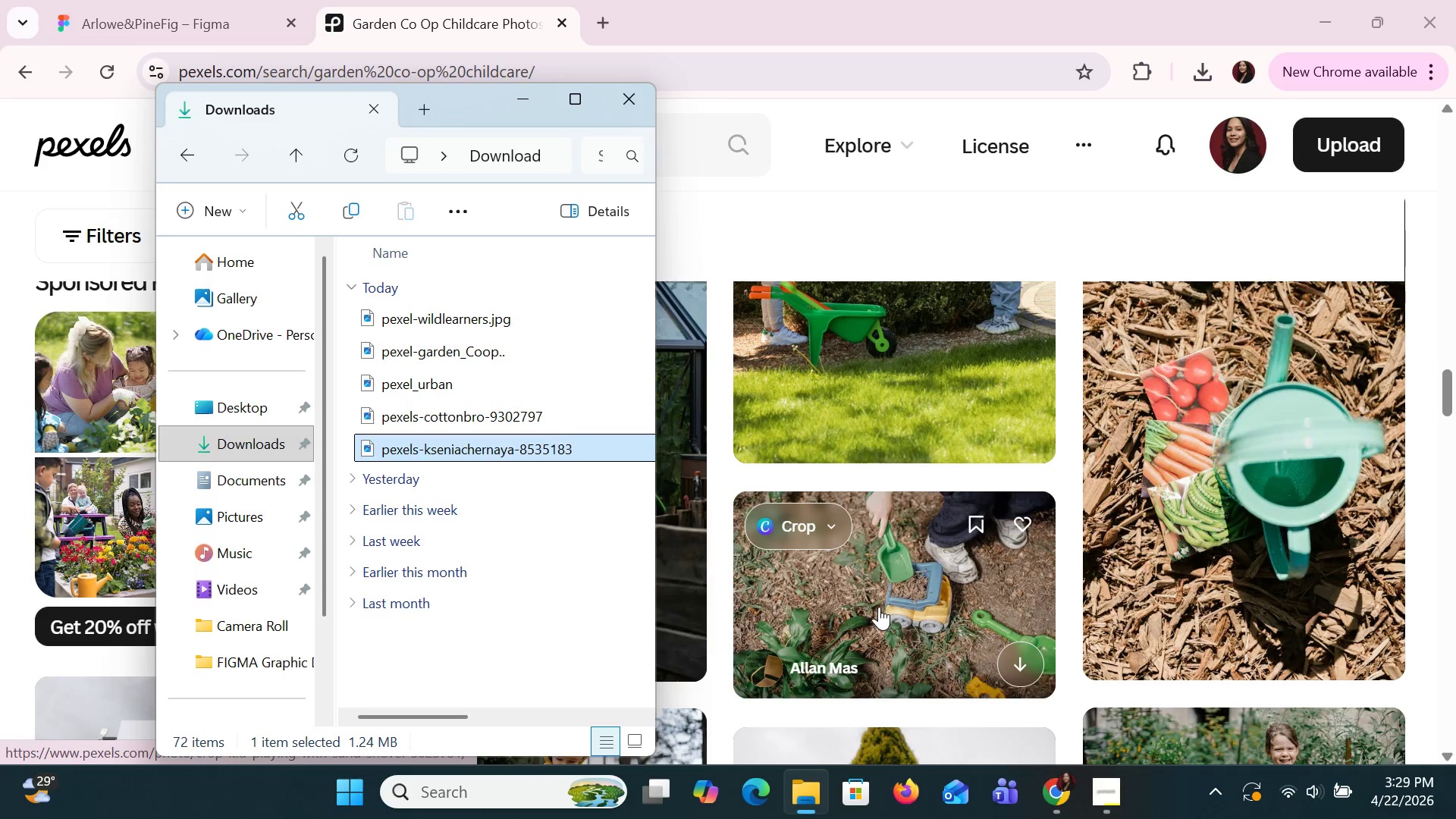 
key(Alt+AltLeft)
 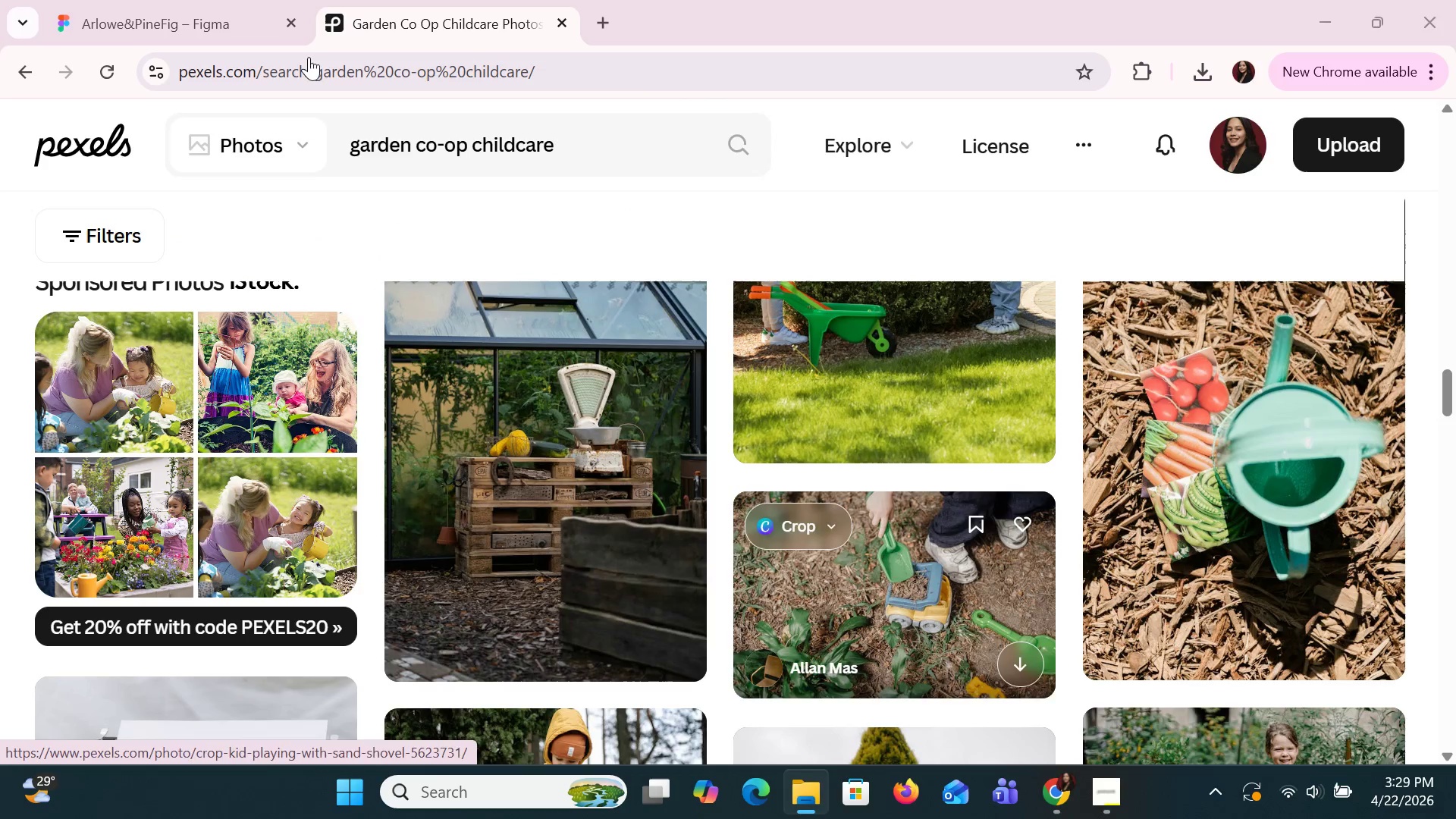 
key(Alt+Tab)
 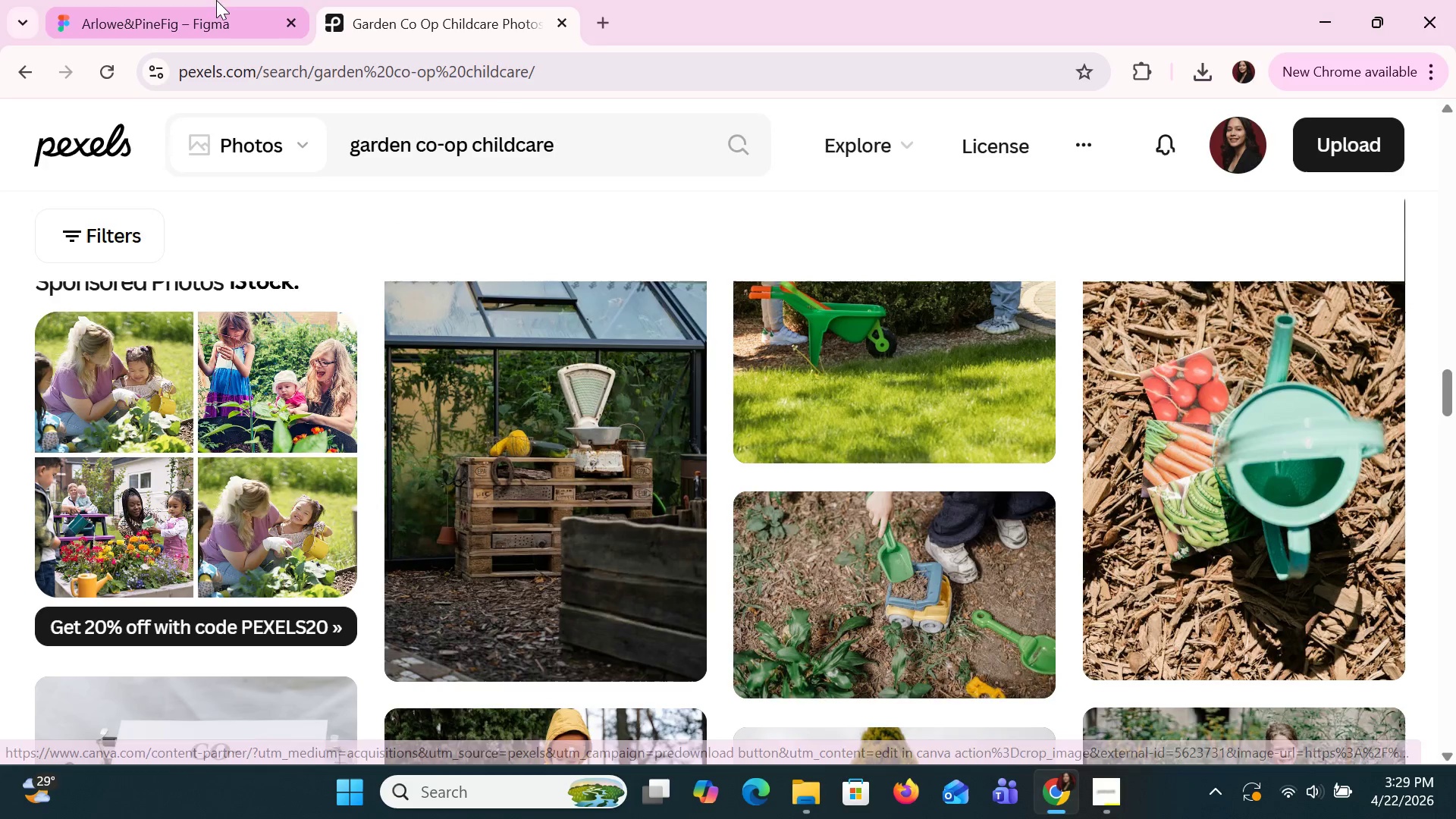 
left_click([212, 0])
 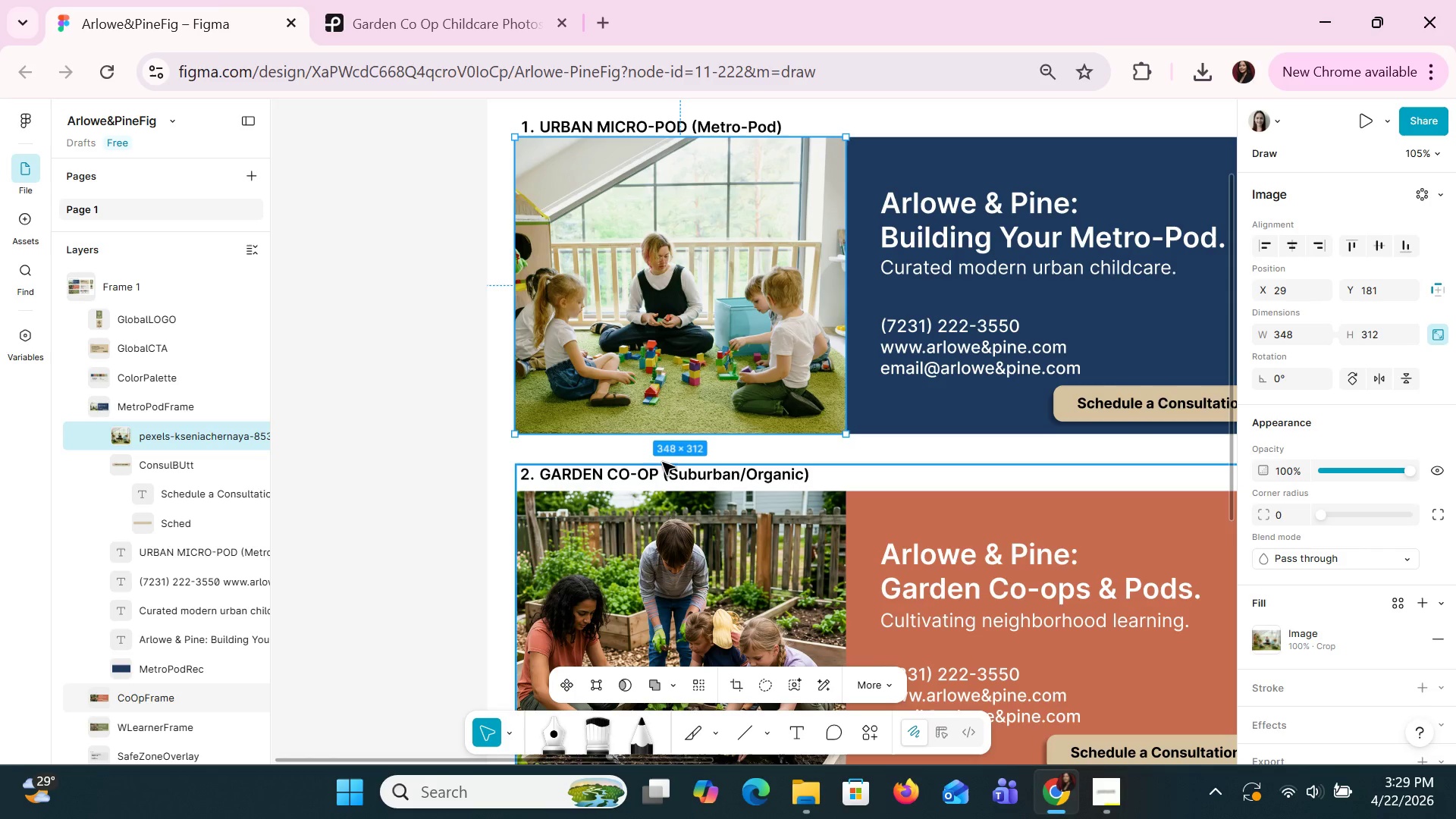 
scroll: coordinate [668, 516], scroll_direction: down, amount: 4.0
 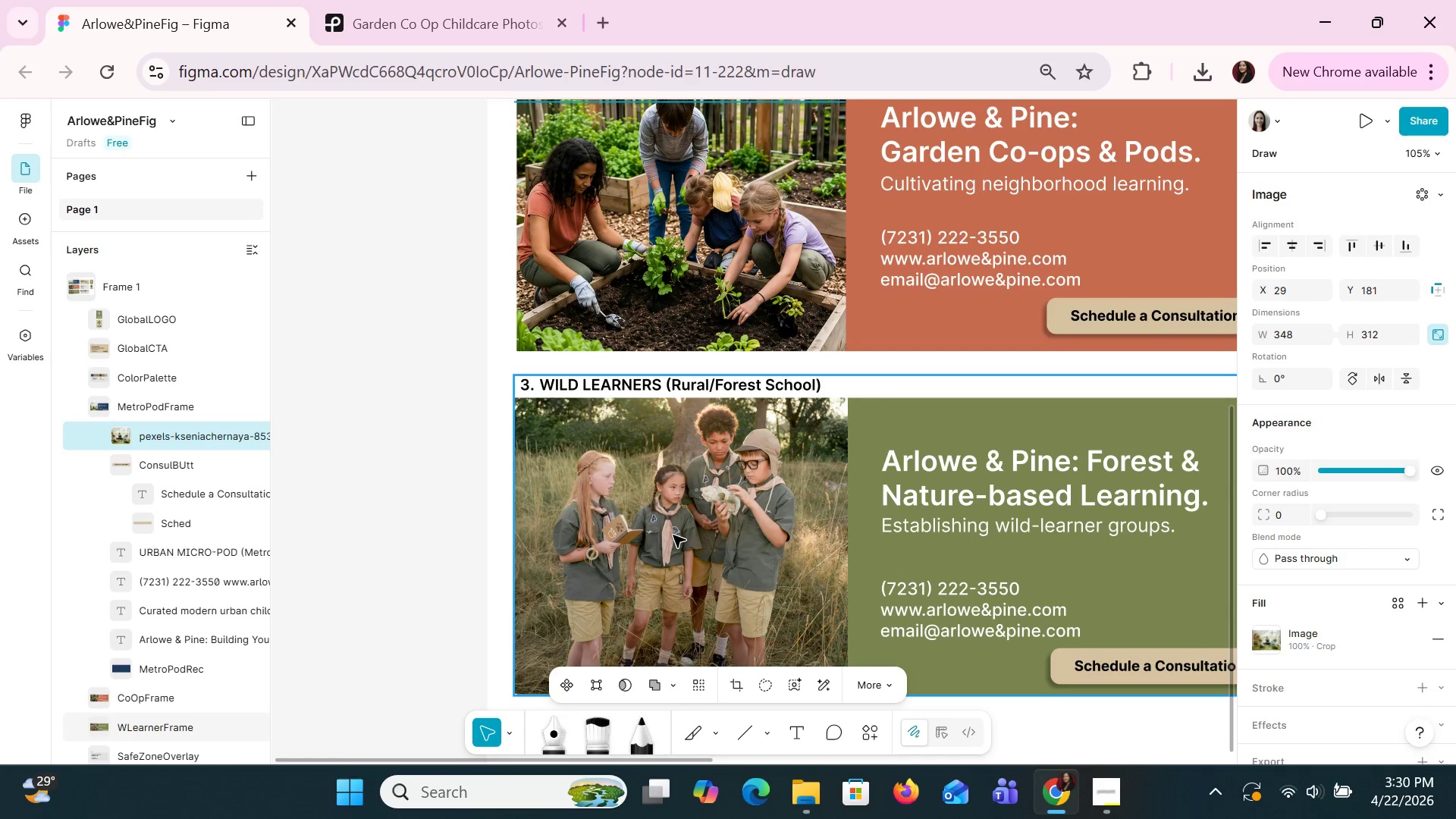 
scroll: coordinate [673, 535], scroll_direction: up, amount: 2.0
 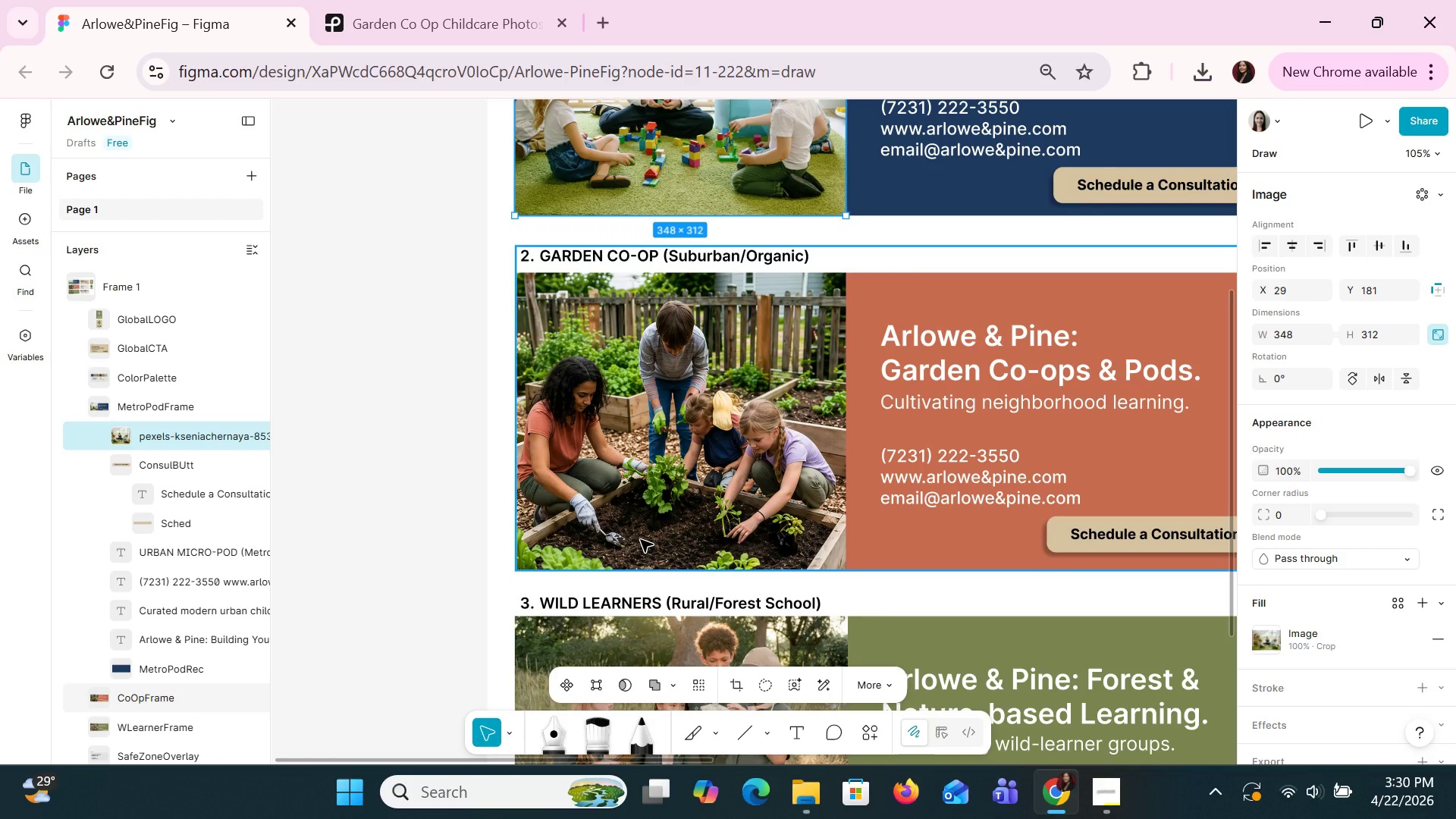 
wait(5.97)
 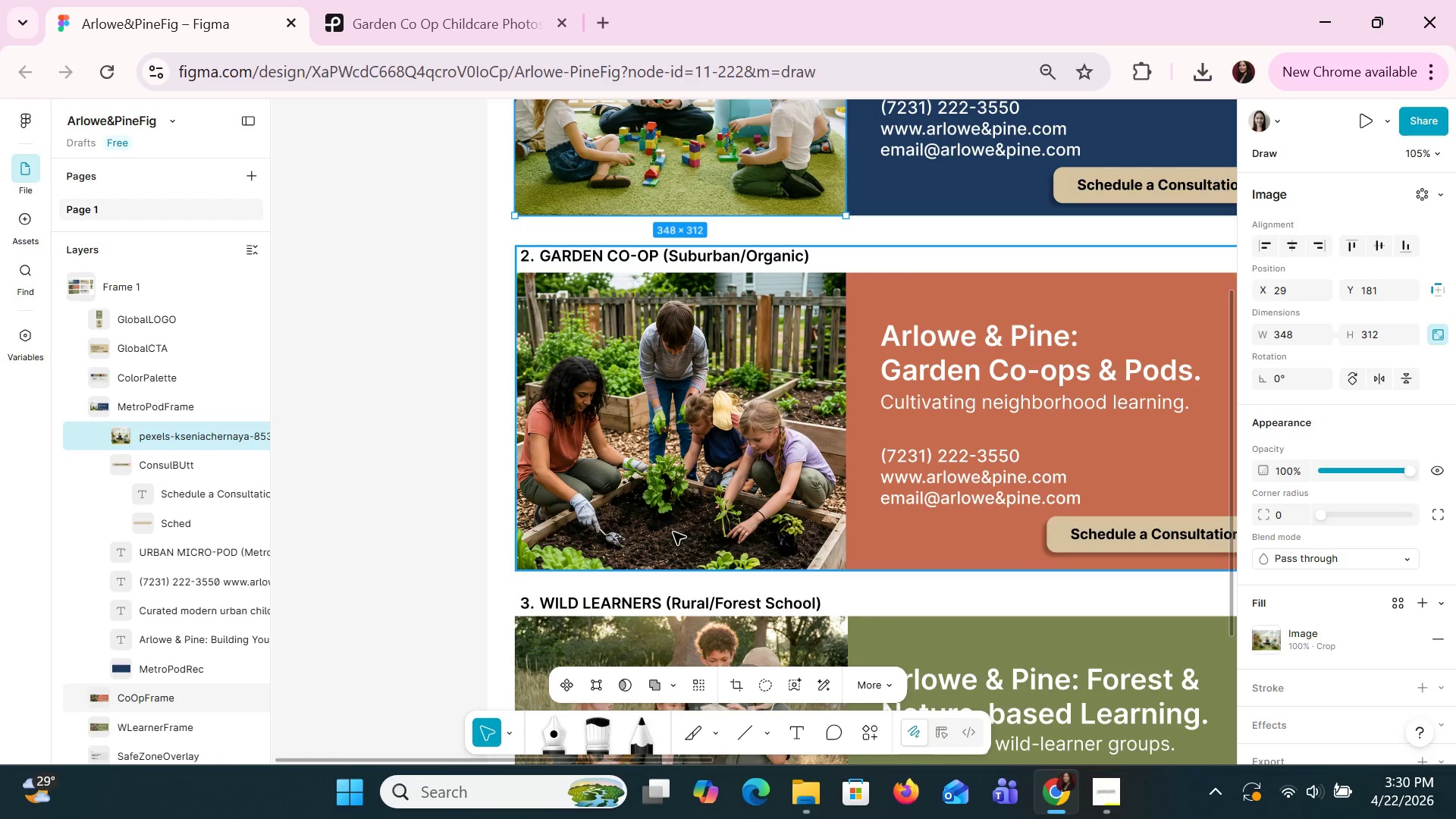 
scroll: coordinate [640, 539], scroll_direction: up, amount: 3.0
 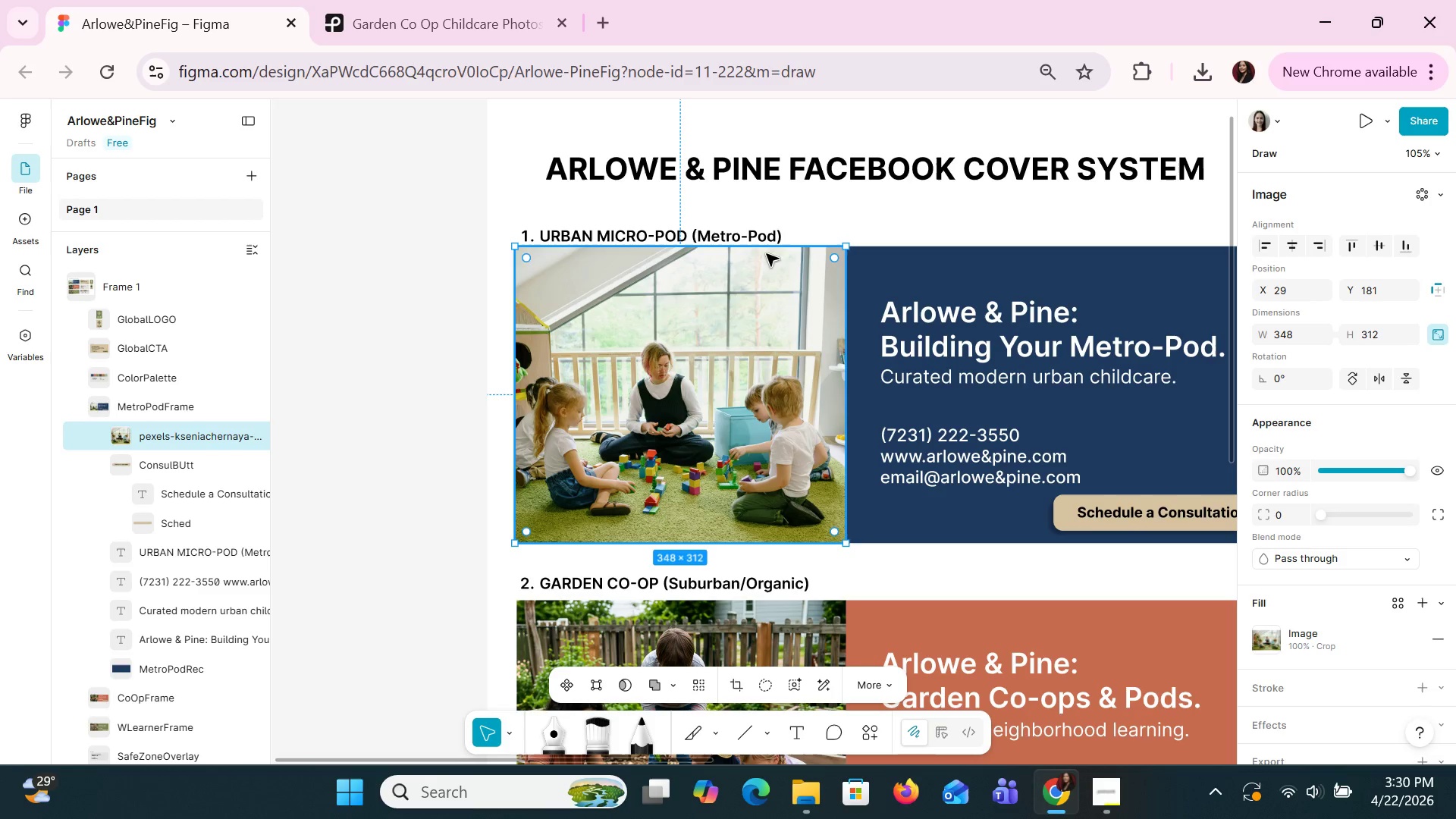 
left_click([789, 219])
 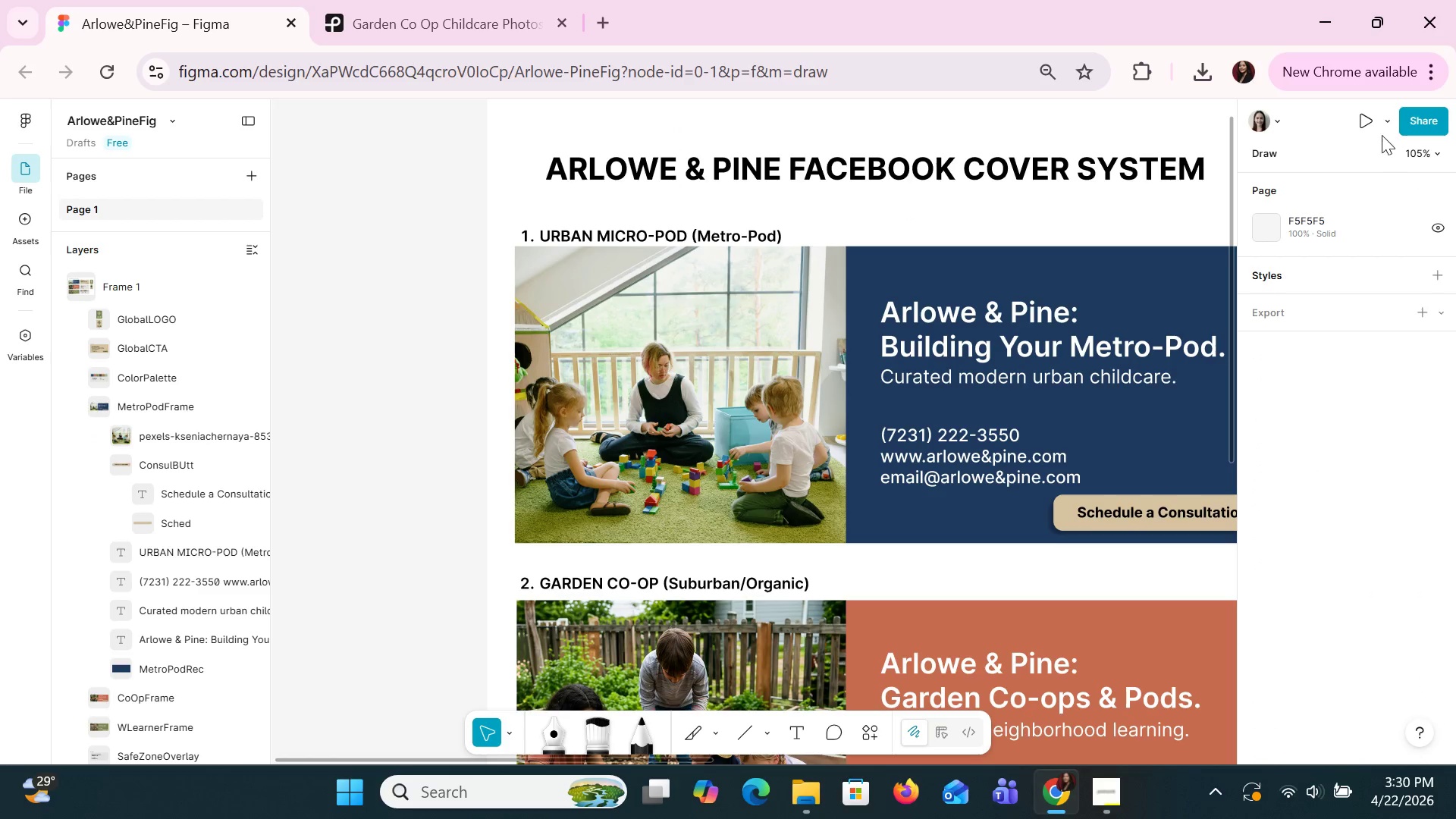 
left_click([1389, 123])
 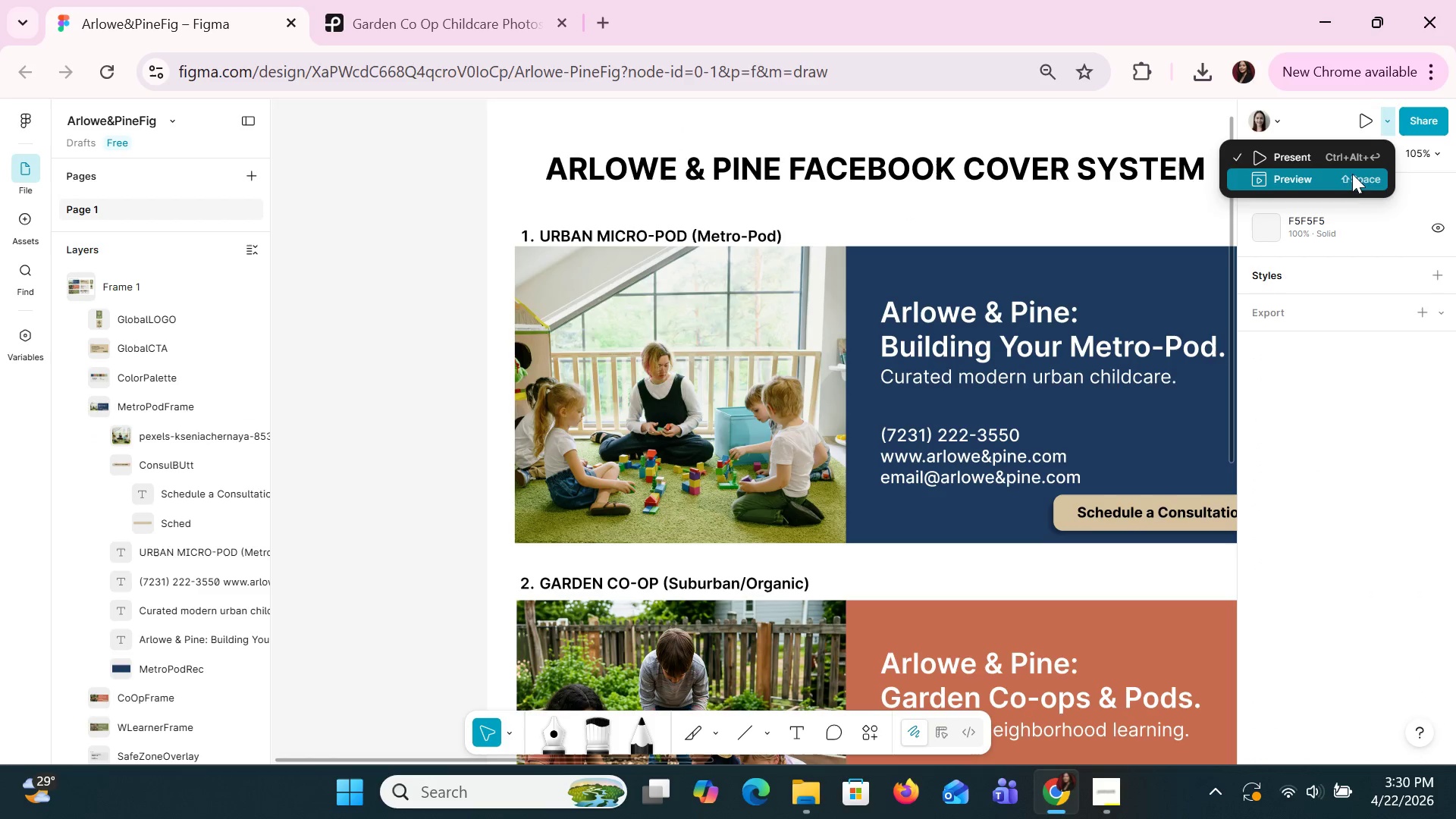 
left_click([1352, 175])